 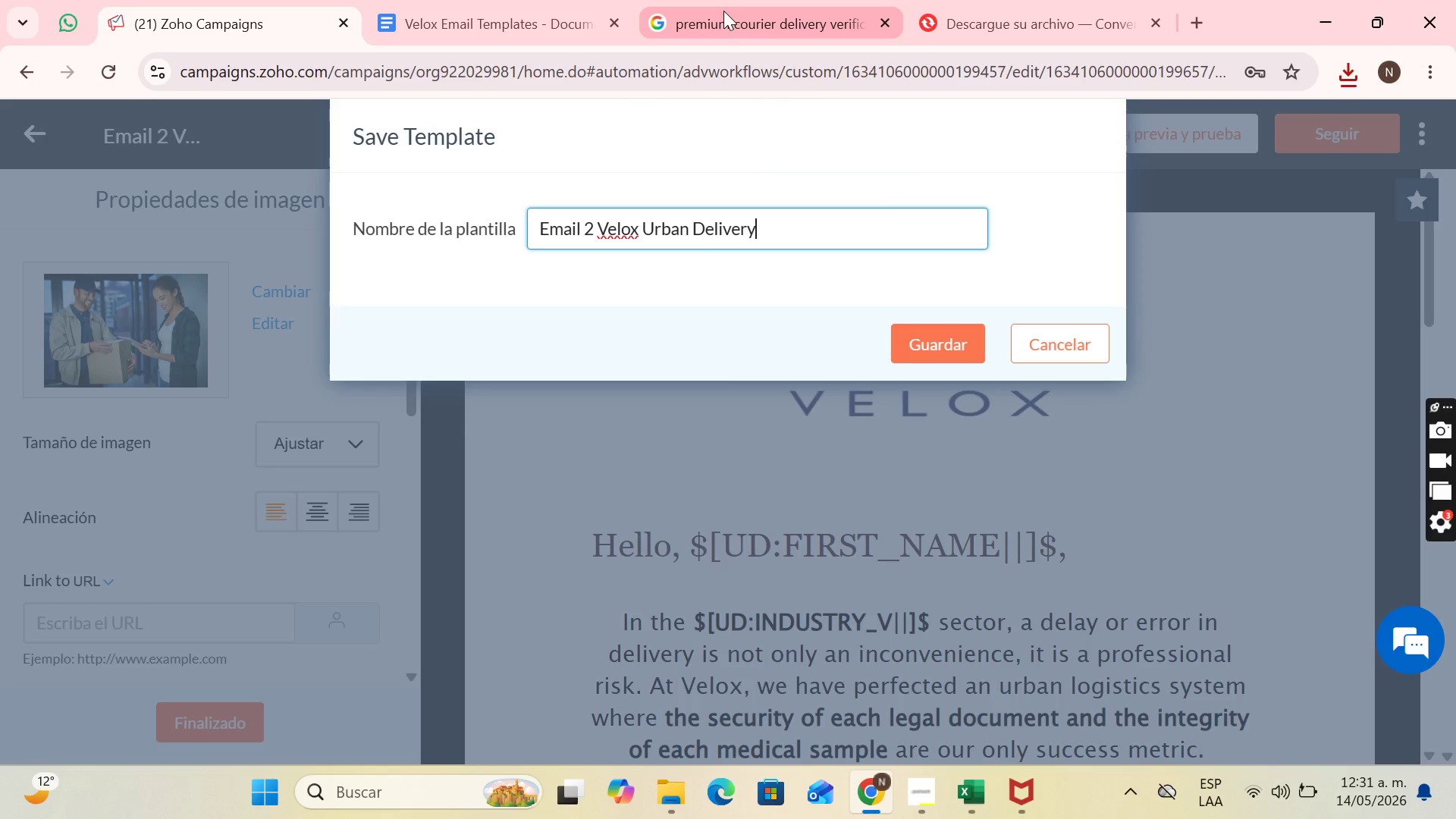 
left_click([911, 328])
 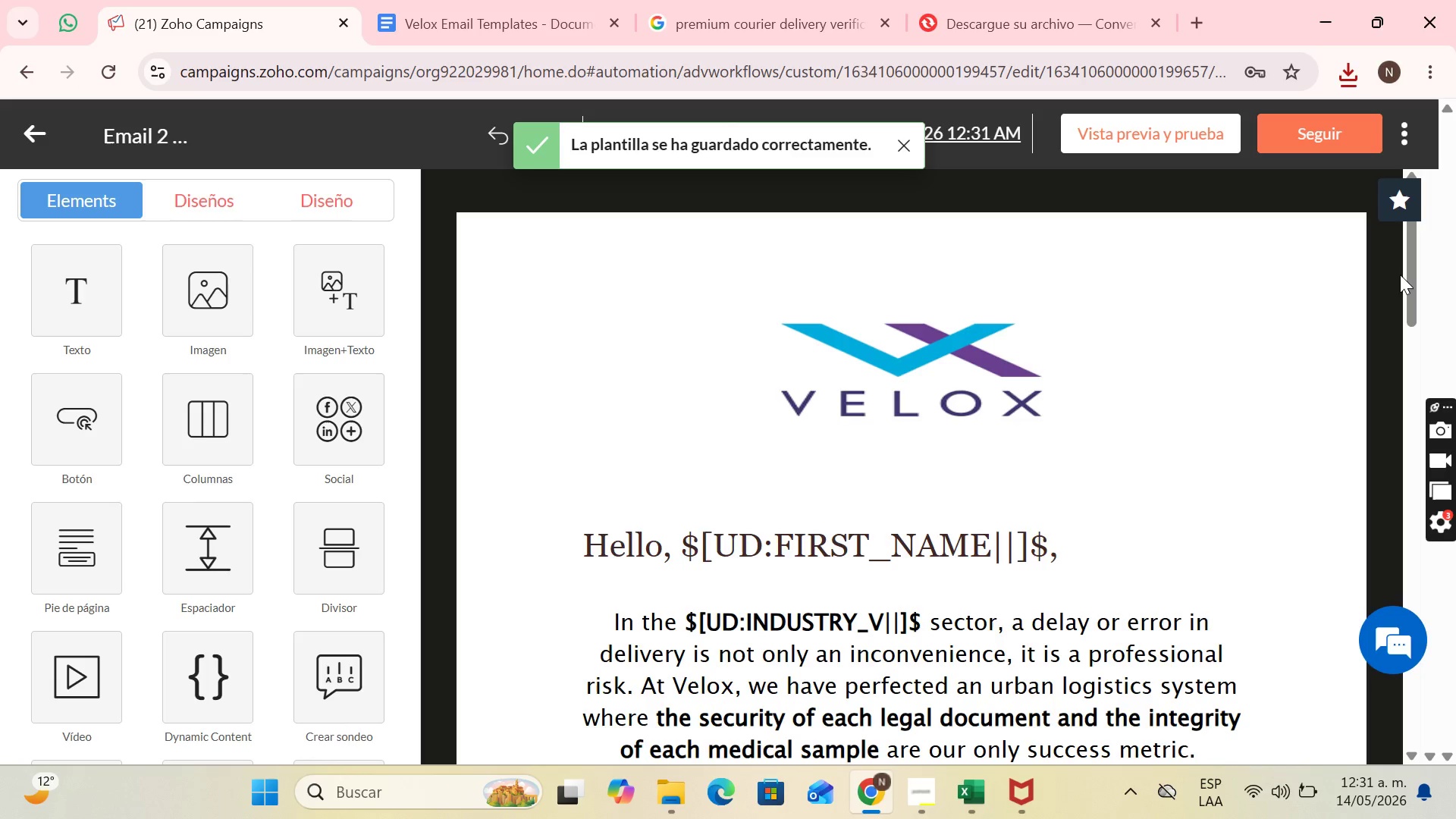 
key(PrintScreen)
 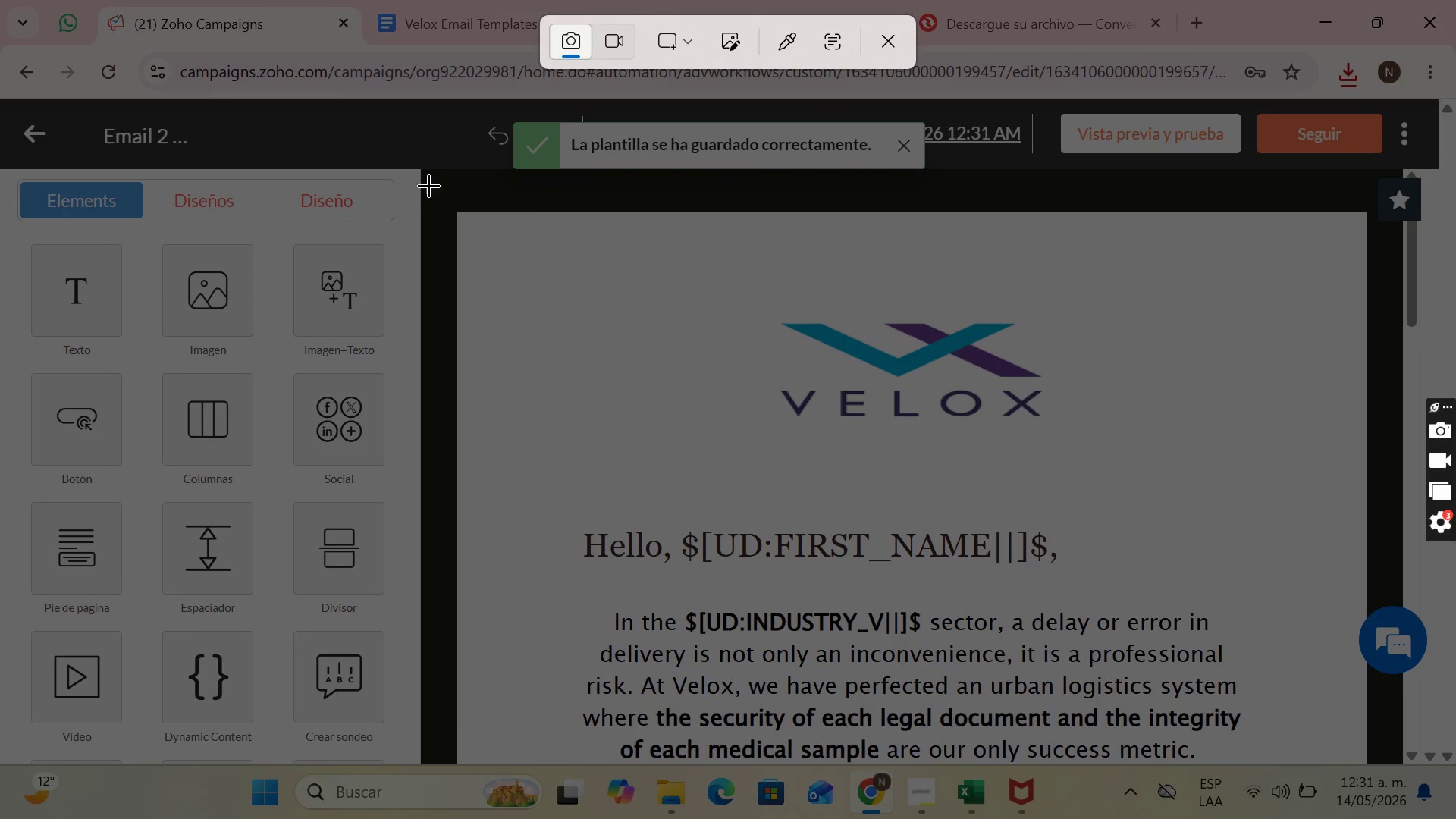 
left_click_drag(start_coordinate=[422, 178], to_coordinate=[1398, 765])
 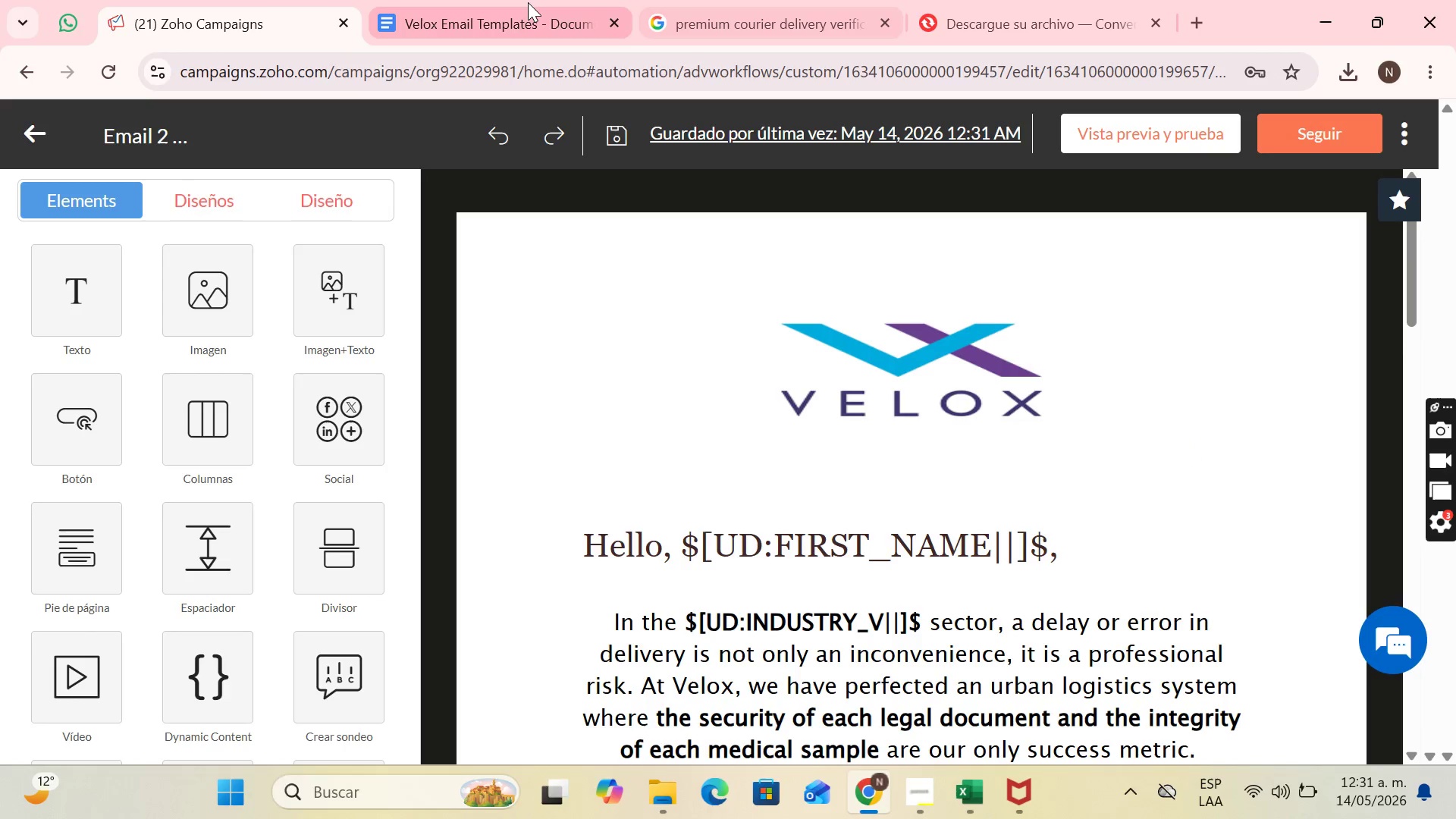 
left_click([528, 4])
 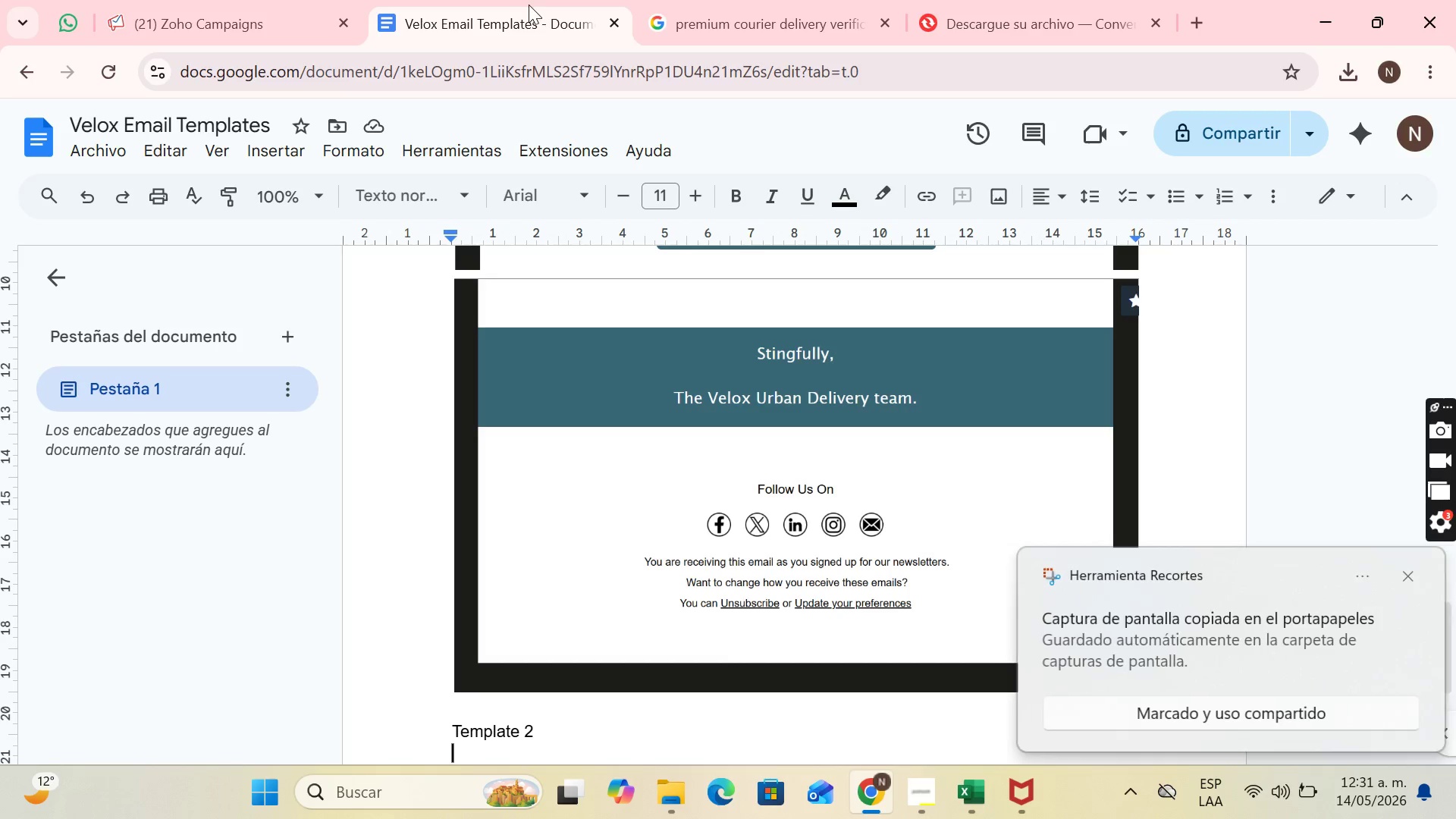 
key(Control+V)
 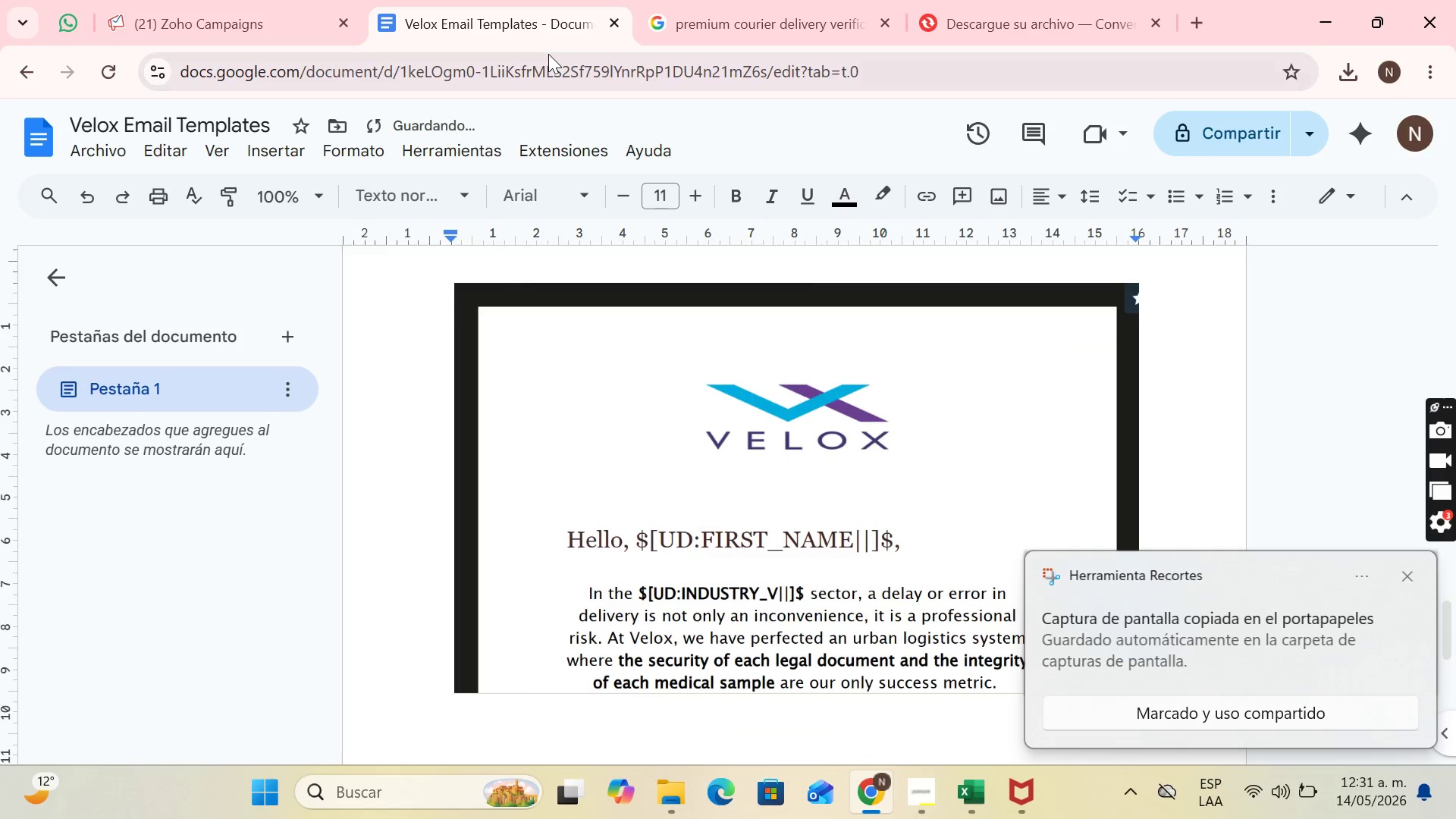 
key(Enter)
 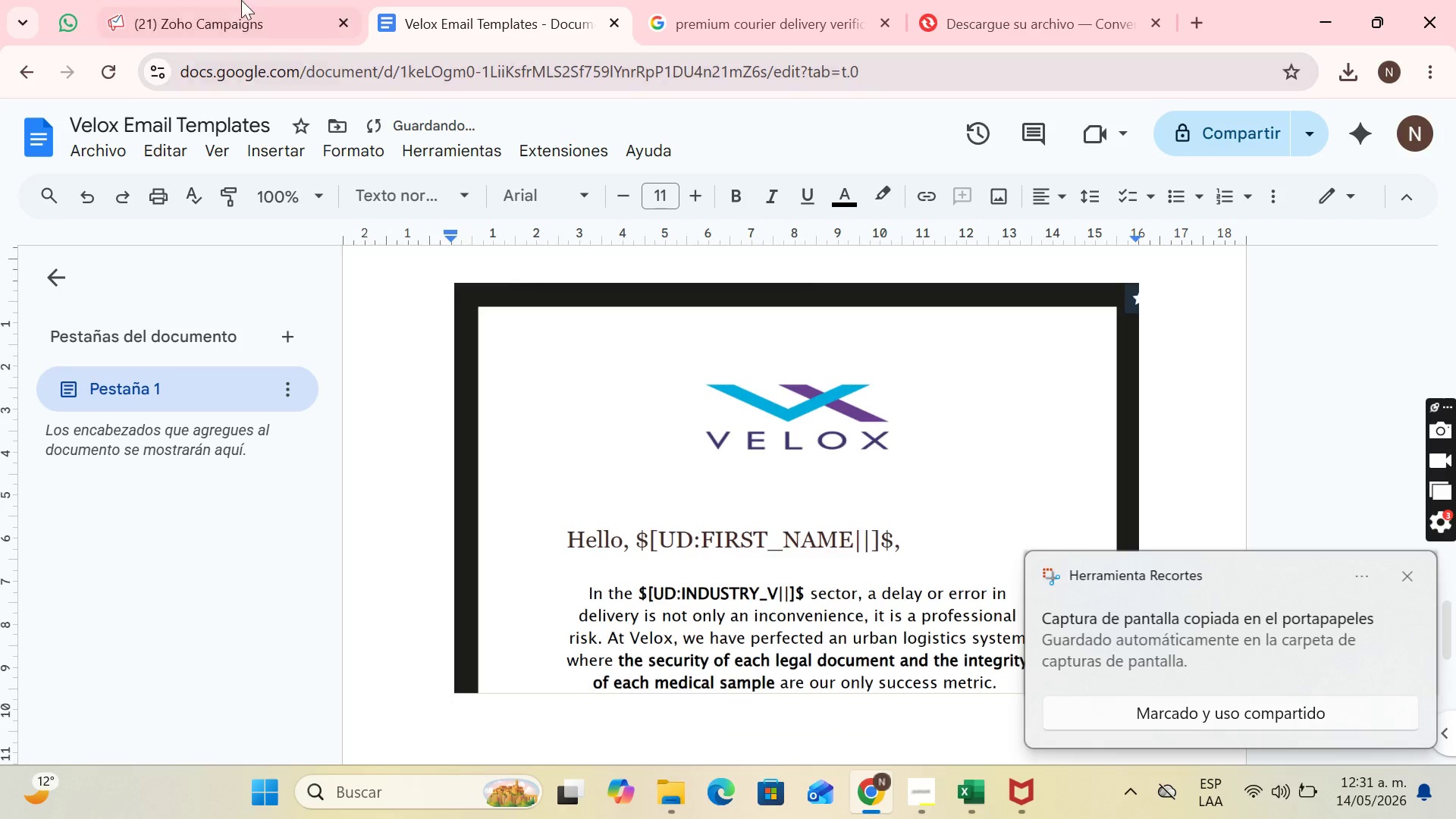 
left_click([154, 0])
 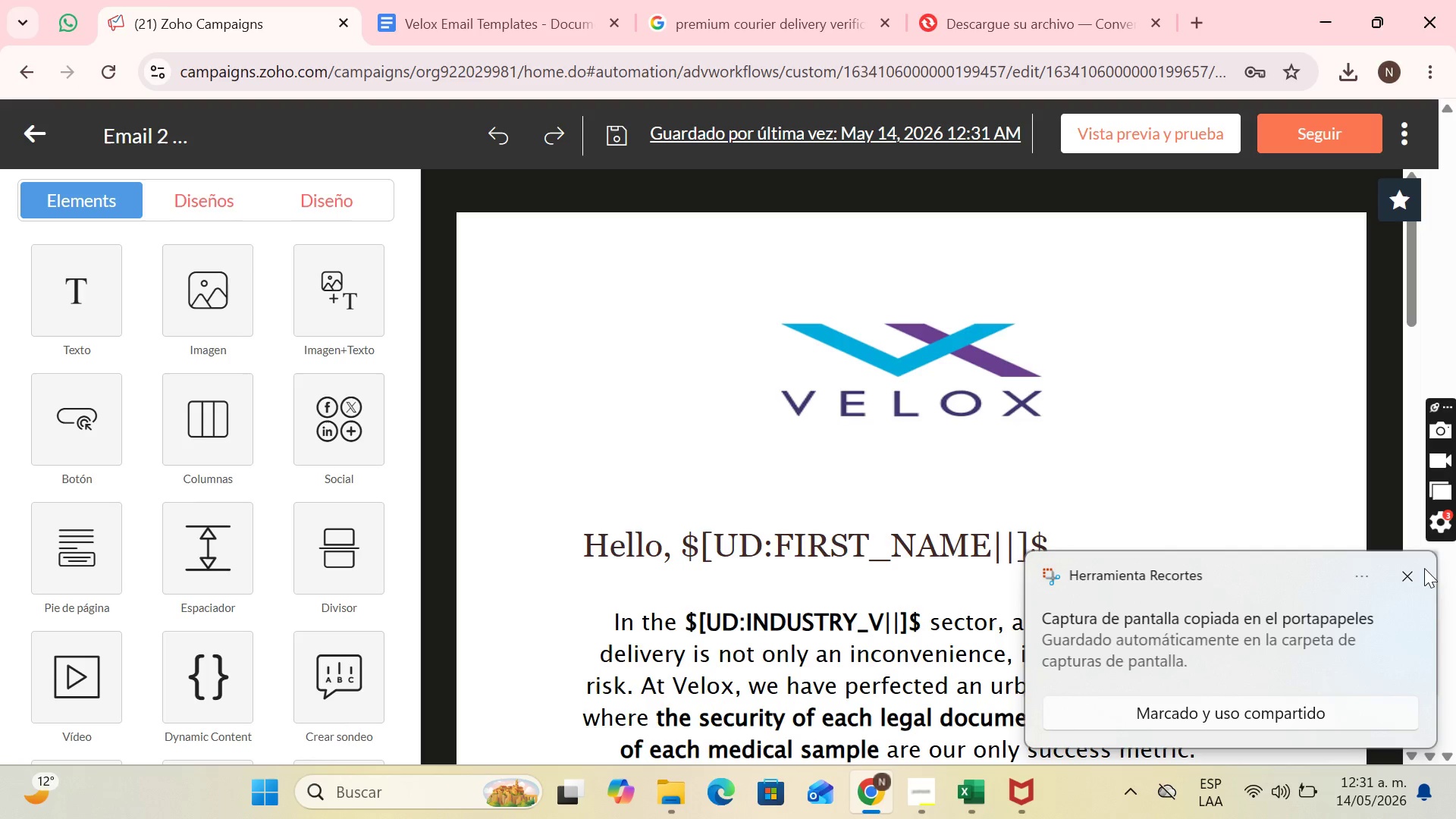 
left_click([1408, 579])
 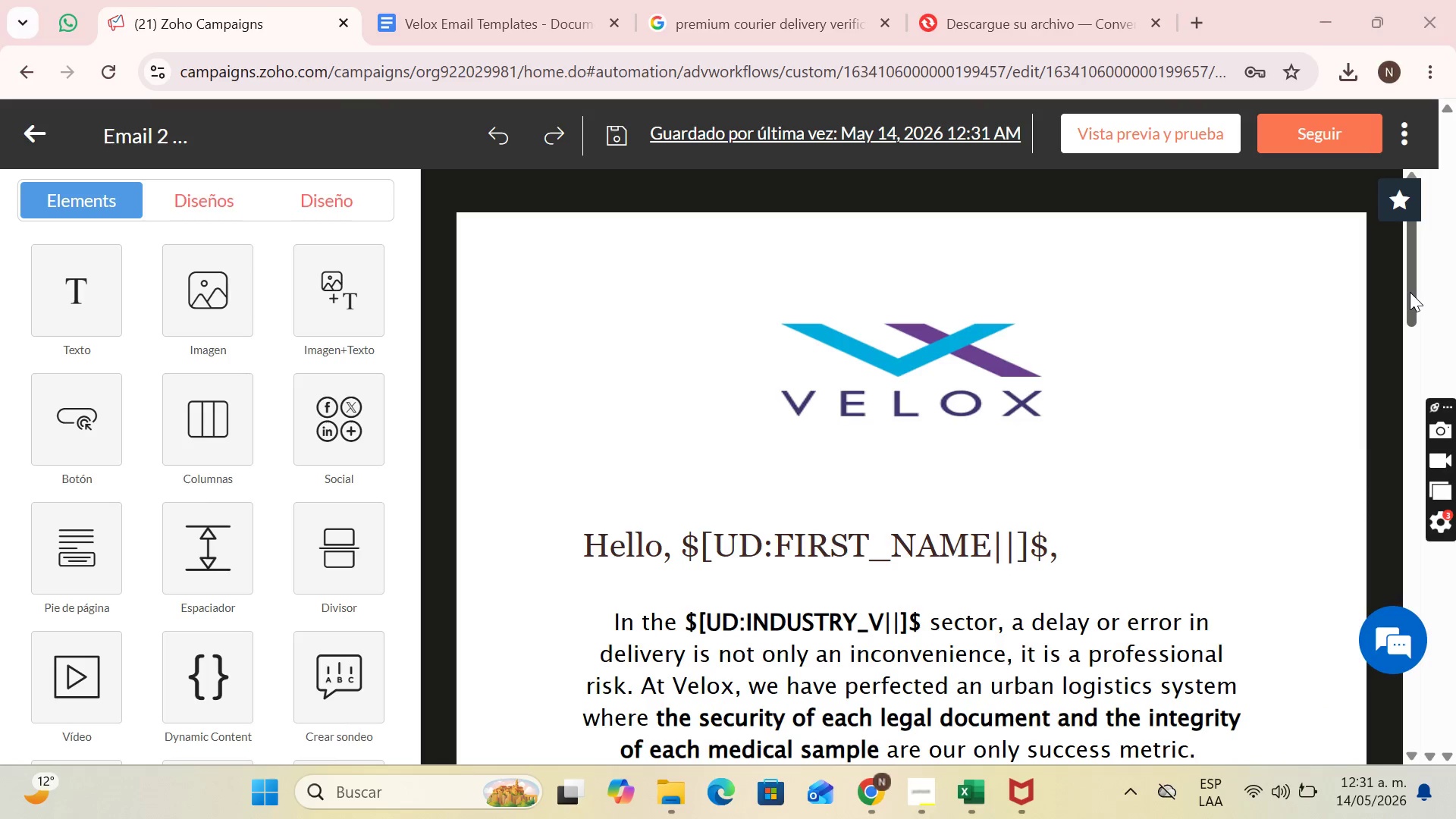 
left_click_drag(start_coordinate=[1410, 292], to_coordinate=[1416, 434])
 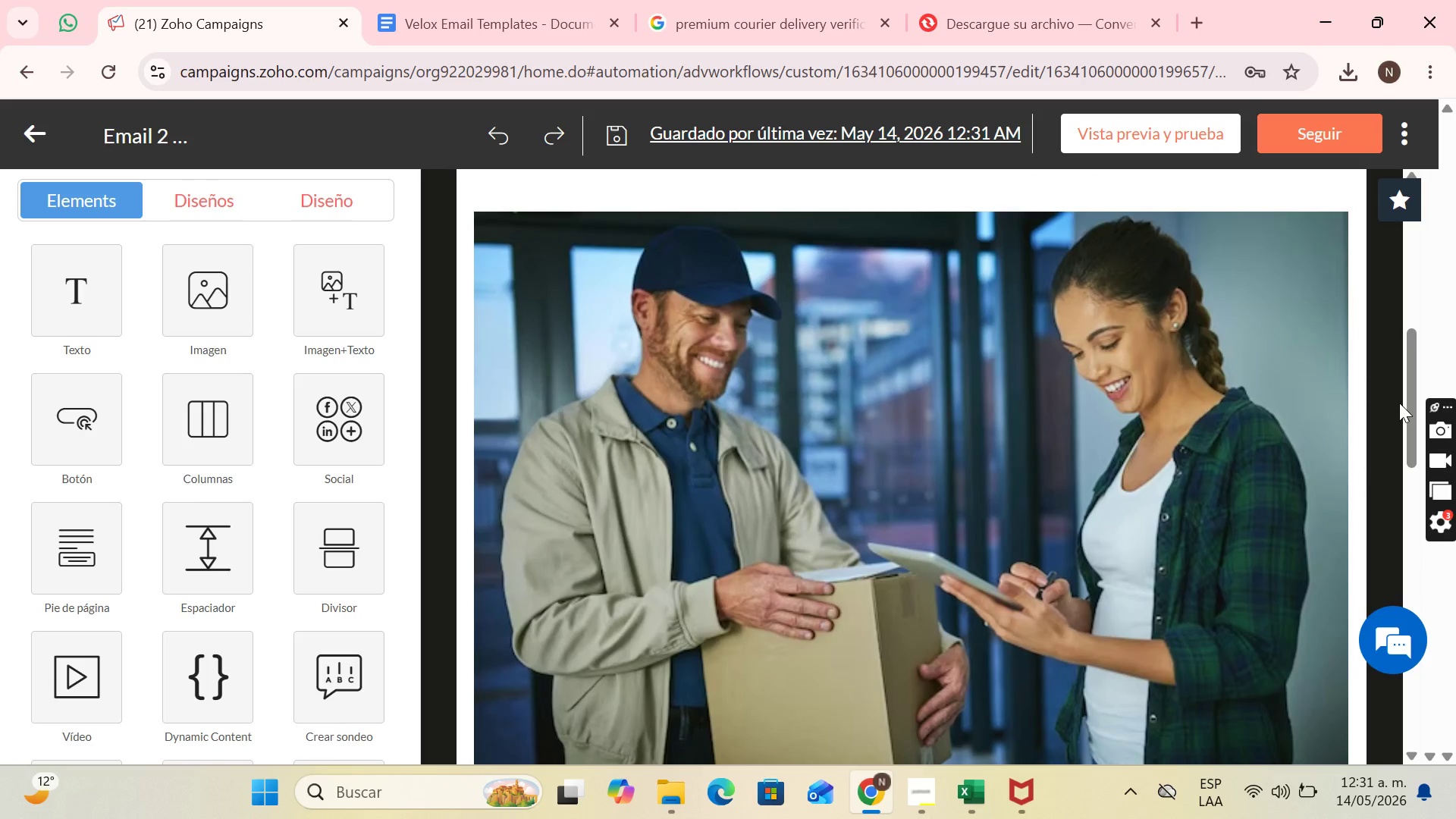 
key(PrintScreen)
 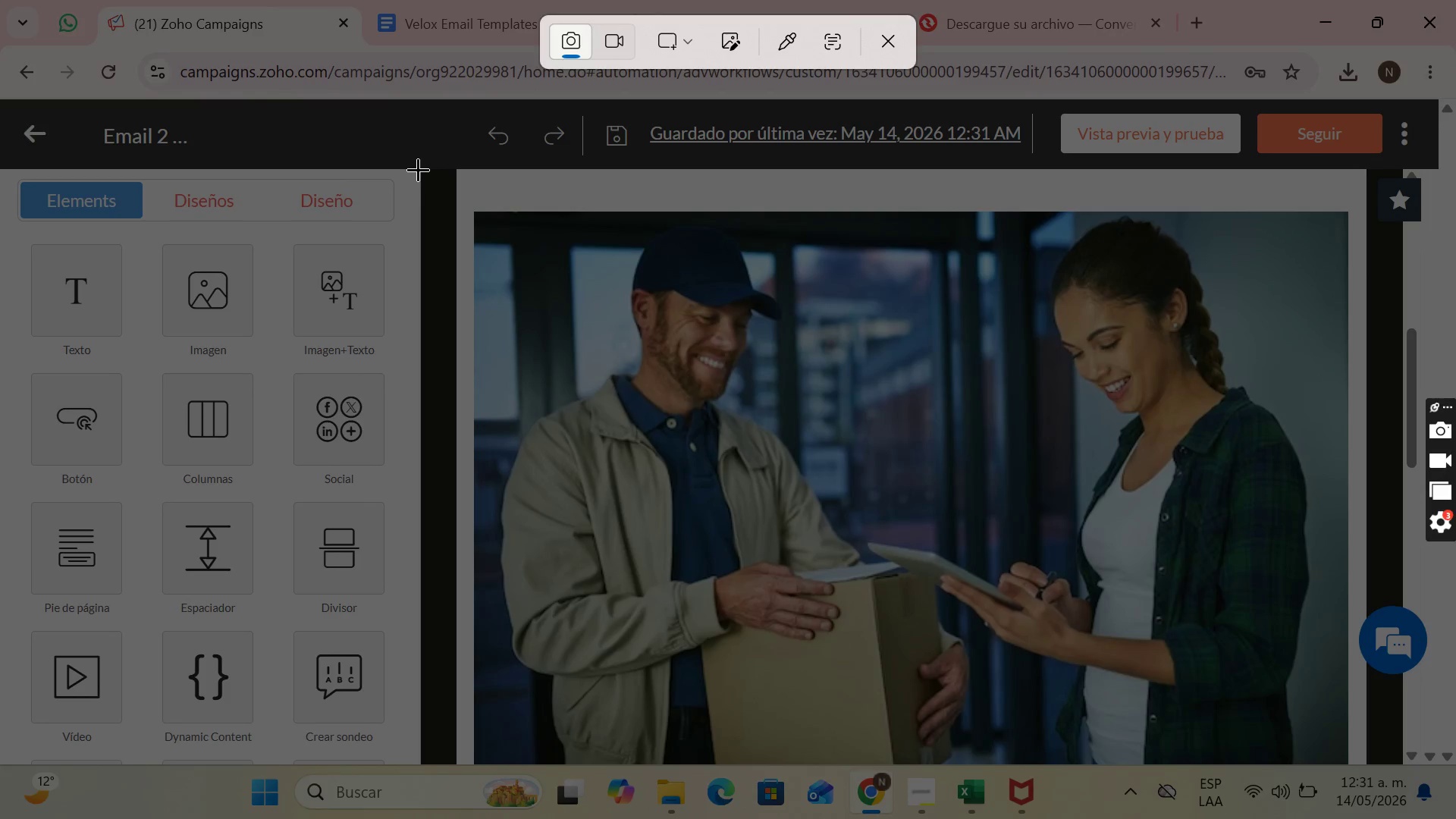 
left_click_drag(start_coordinate=[422, 169], to_coordinate=[1402, 762])
 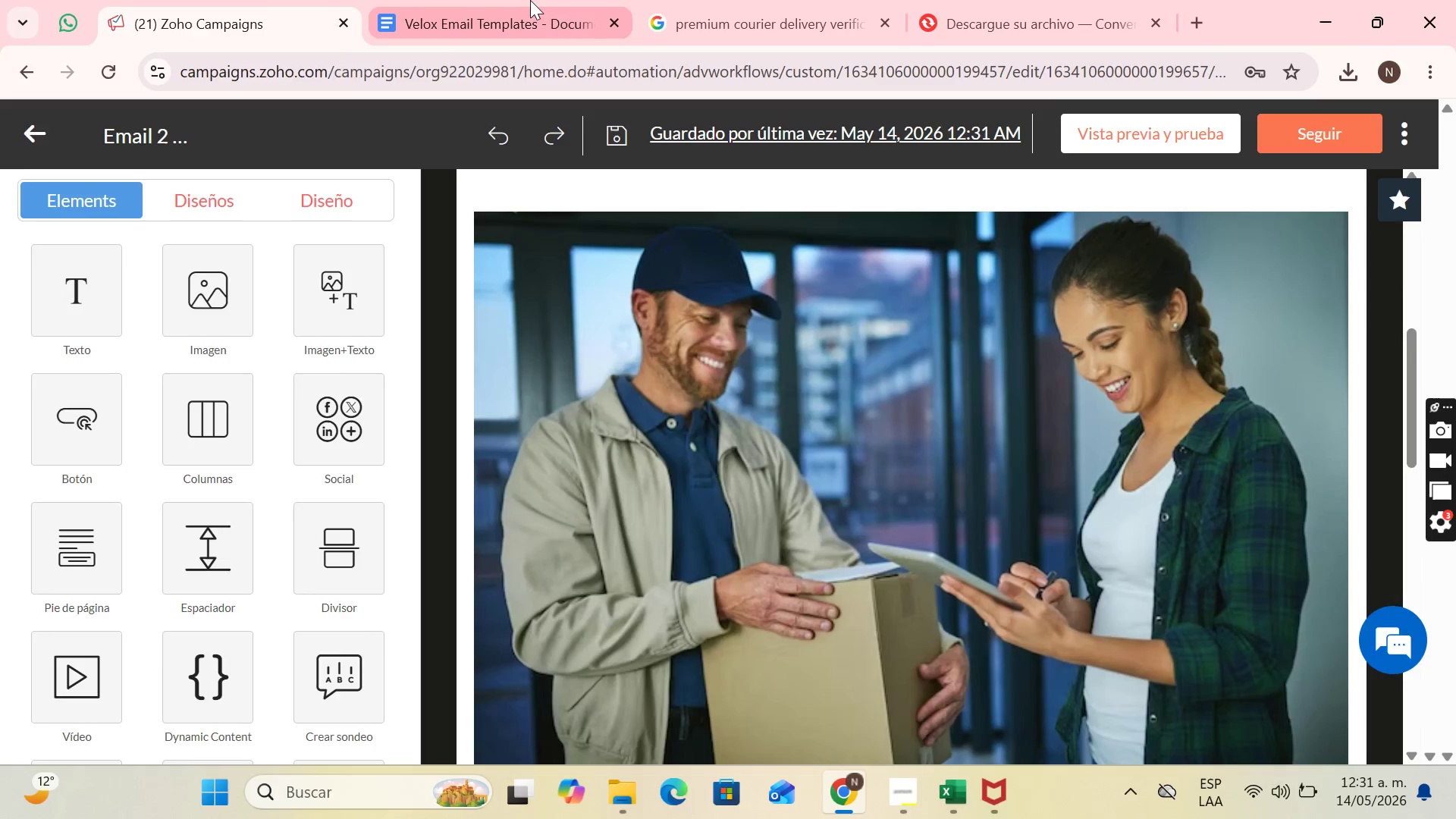 
left_click([530, 0])
 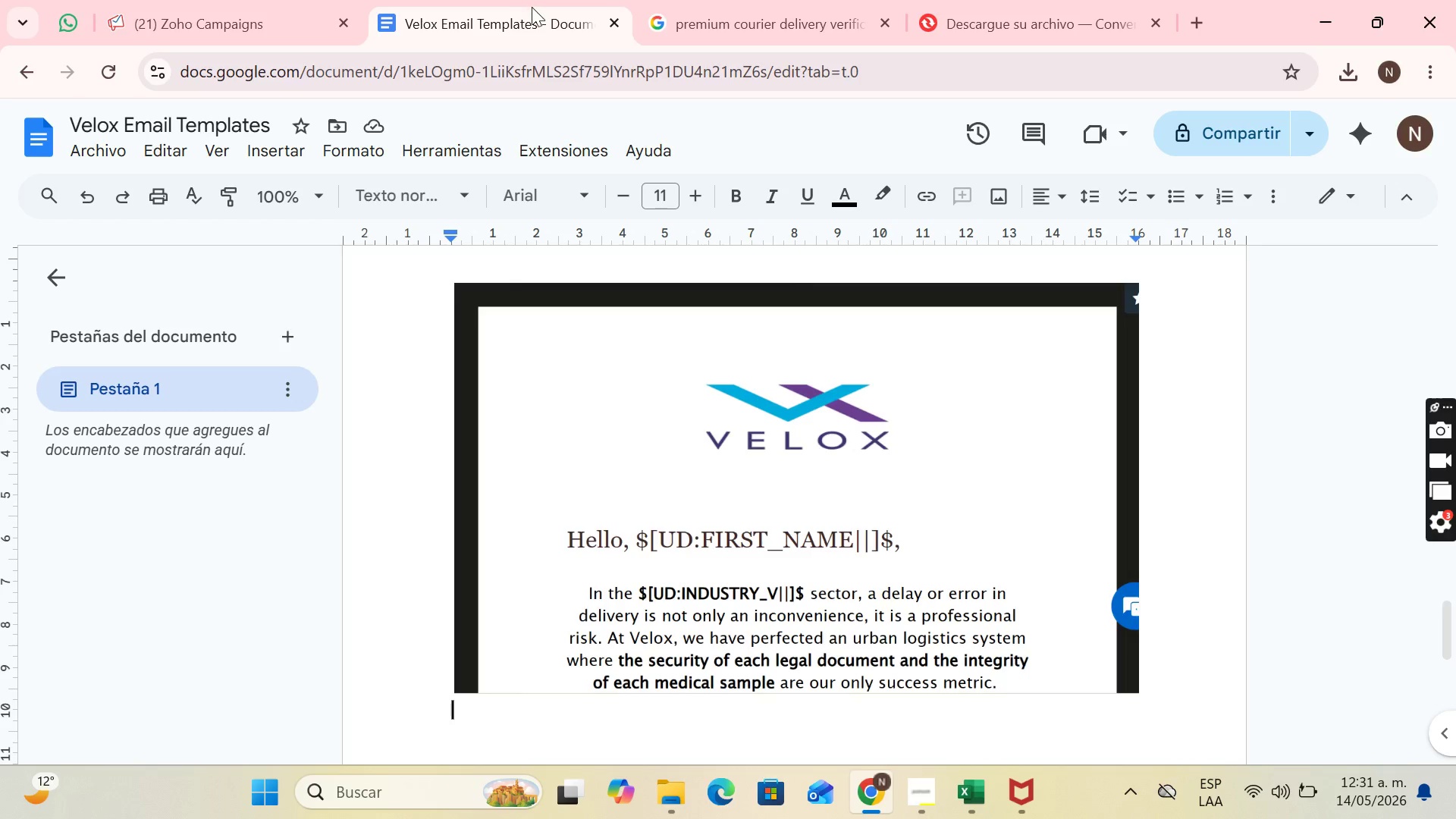 
key(Control+V)
 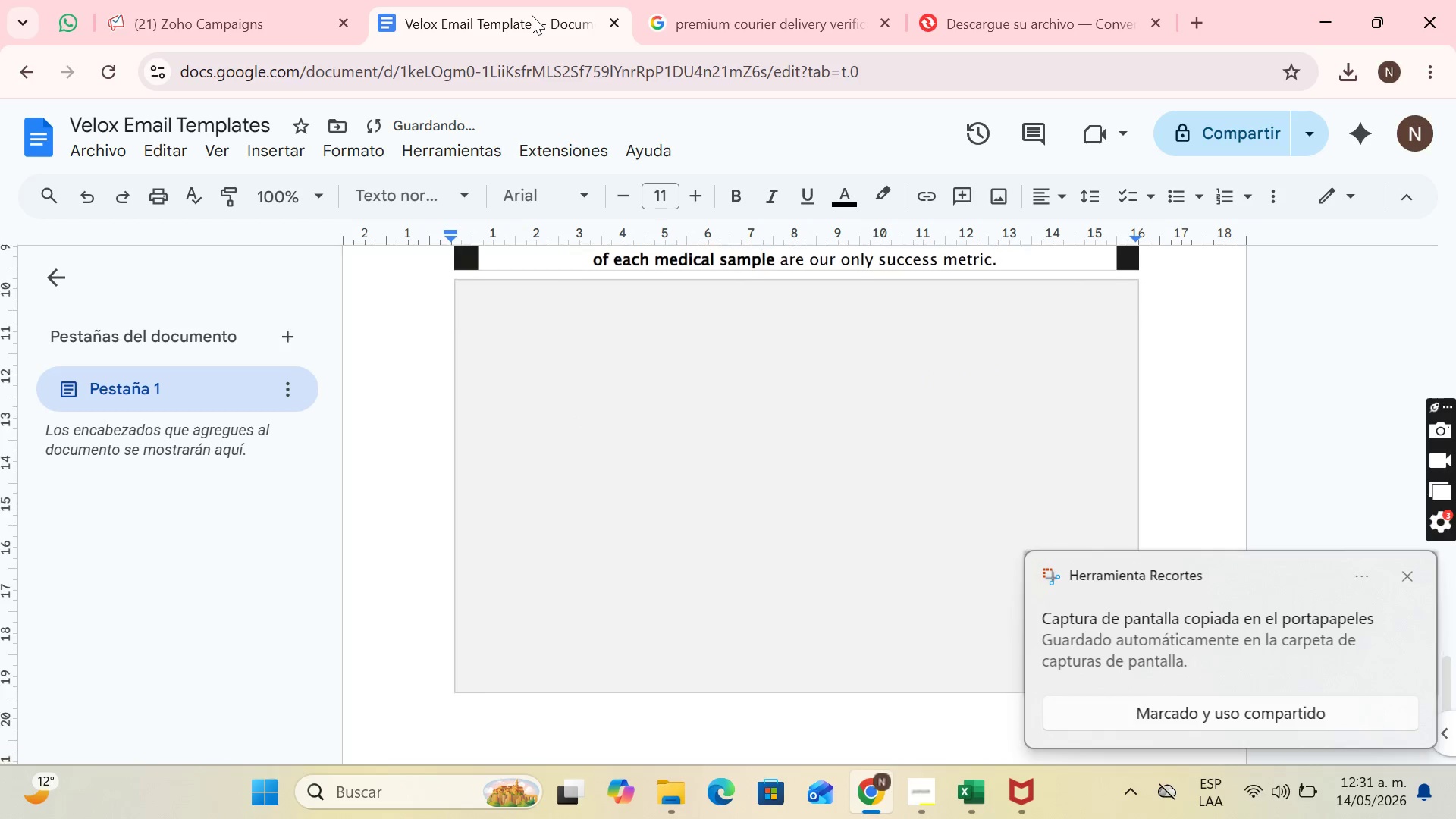 
key(Enter)
 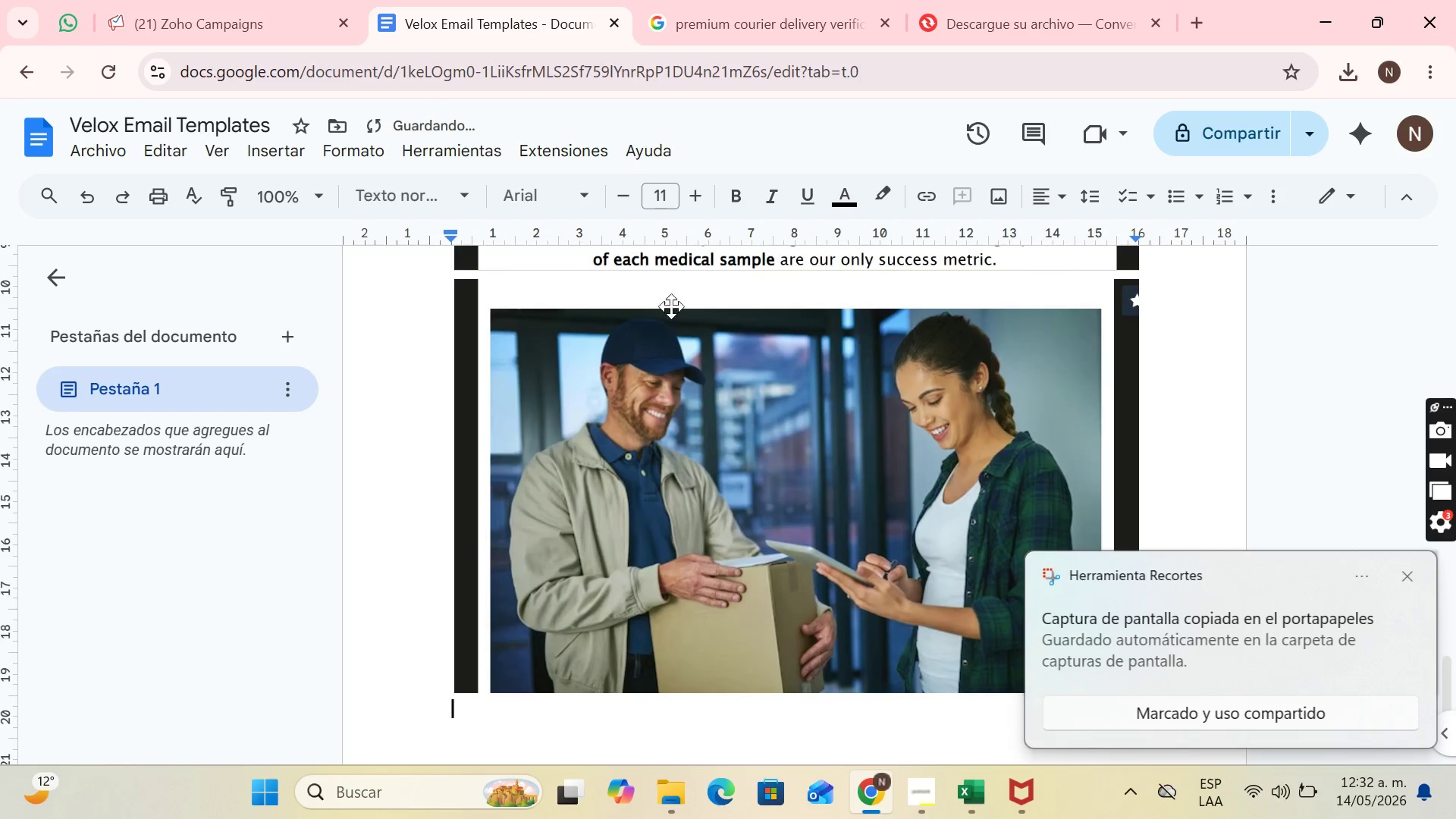 
left_click([1411, 576])
 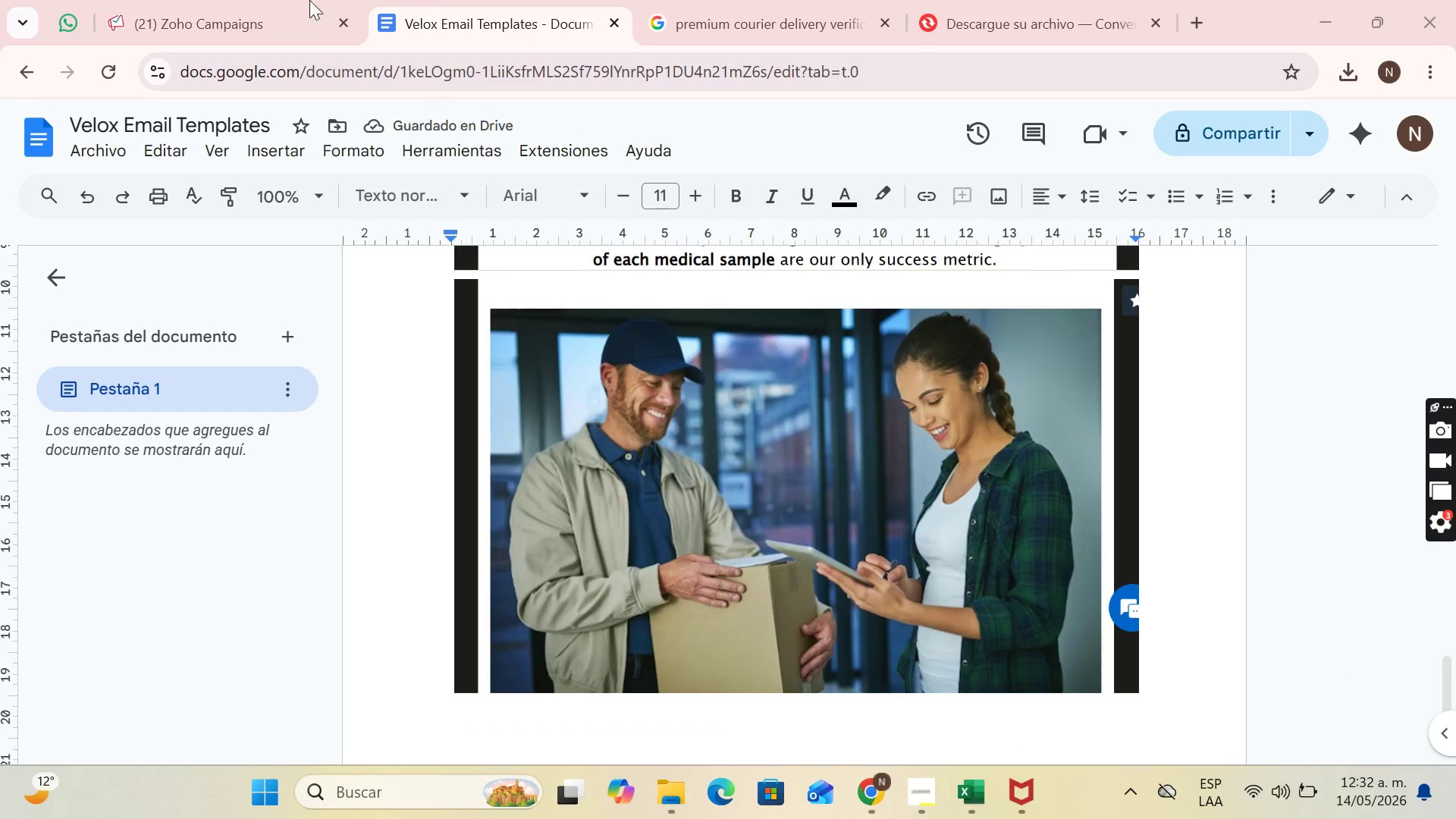 
left_click([194, 0])
 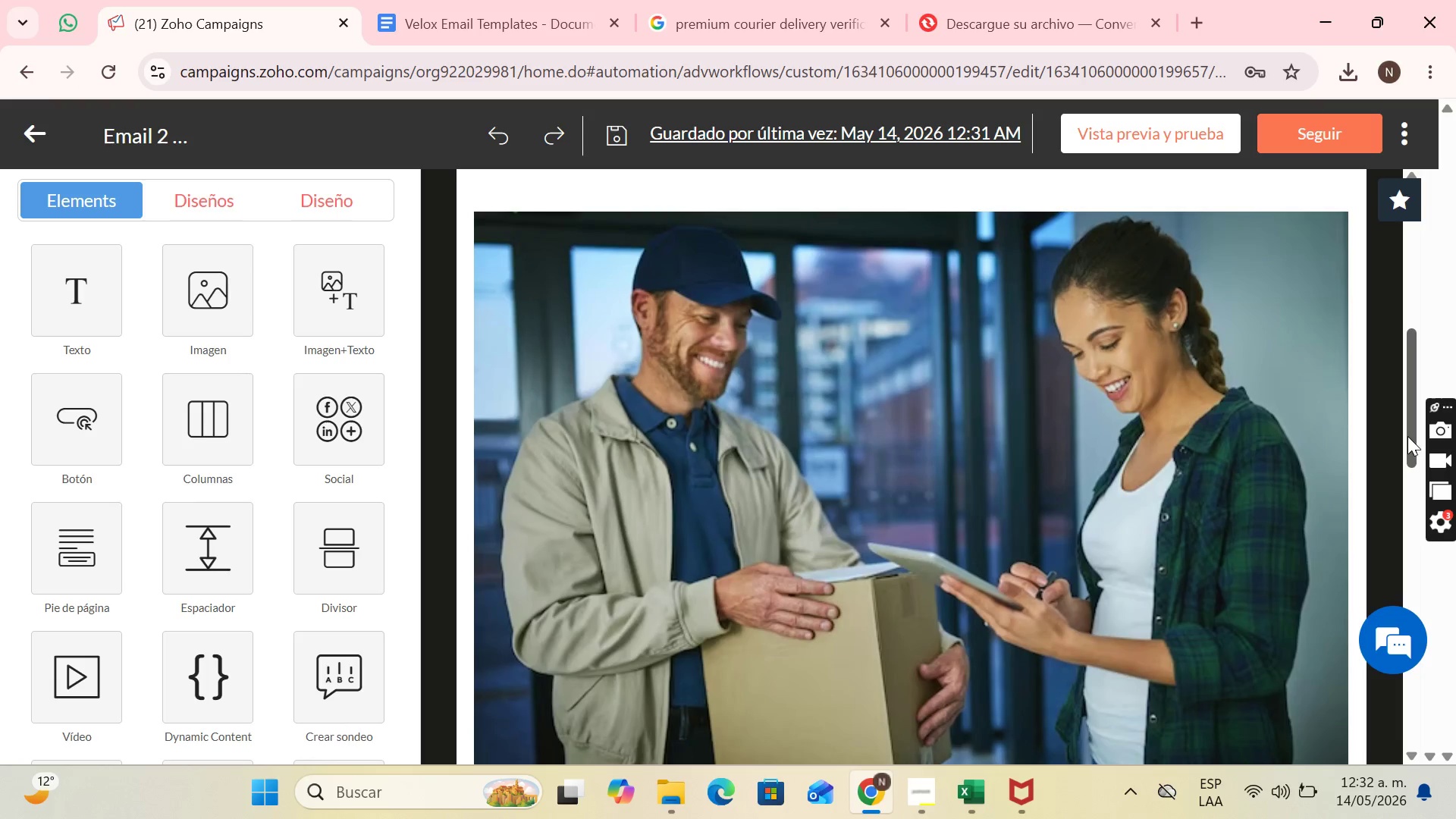 
left_click_drag(start_coordinate=[1409, 437], to_coordinate=[1425, 577])
 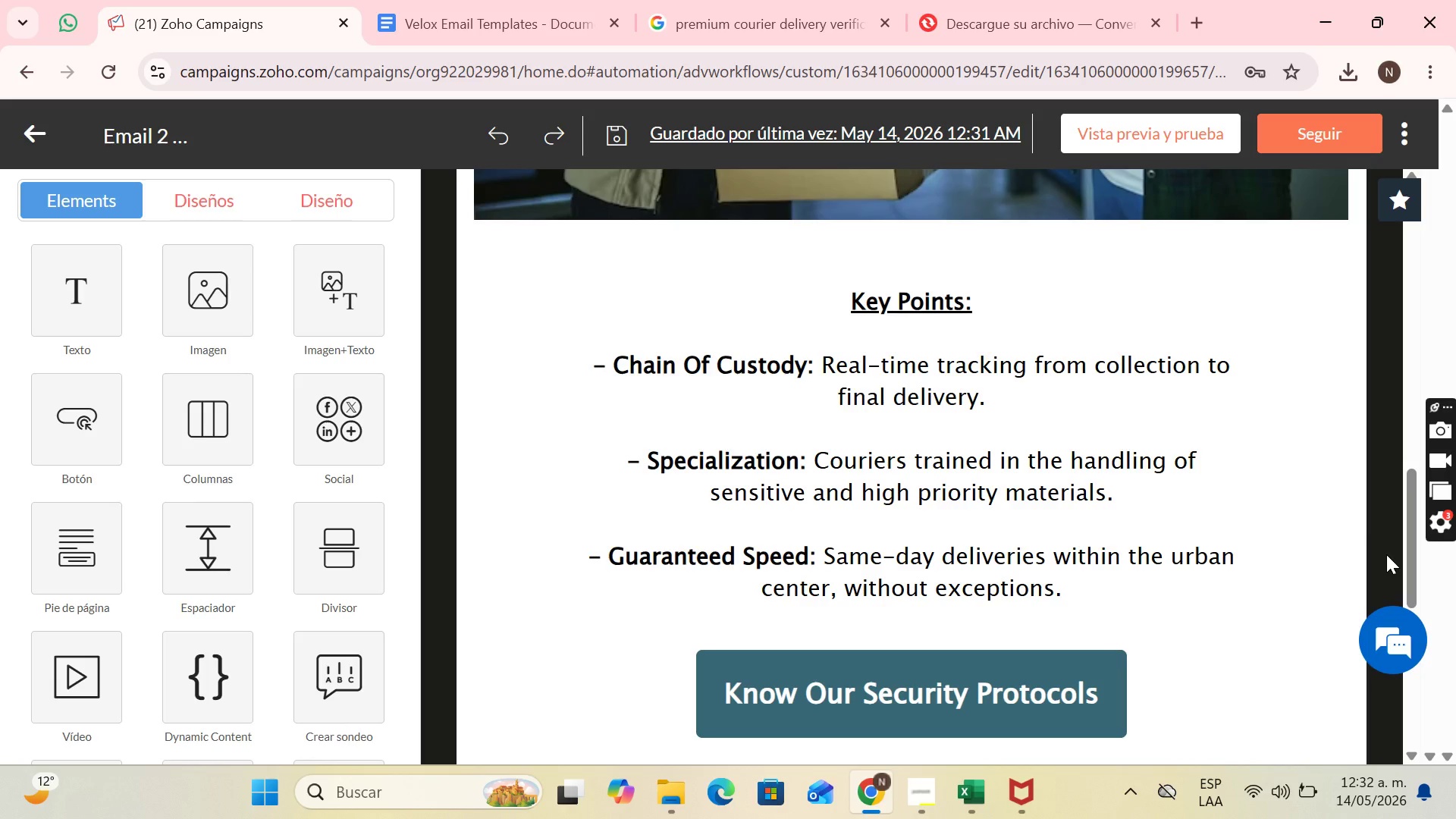 
key(PrintScreen)
 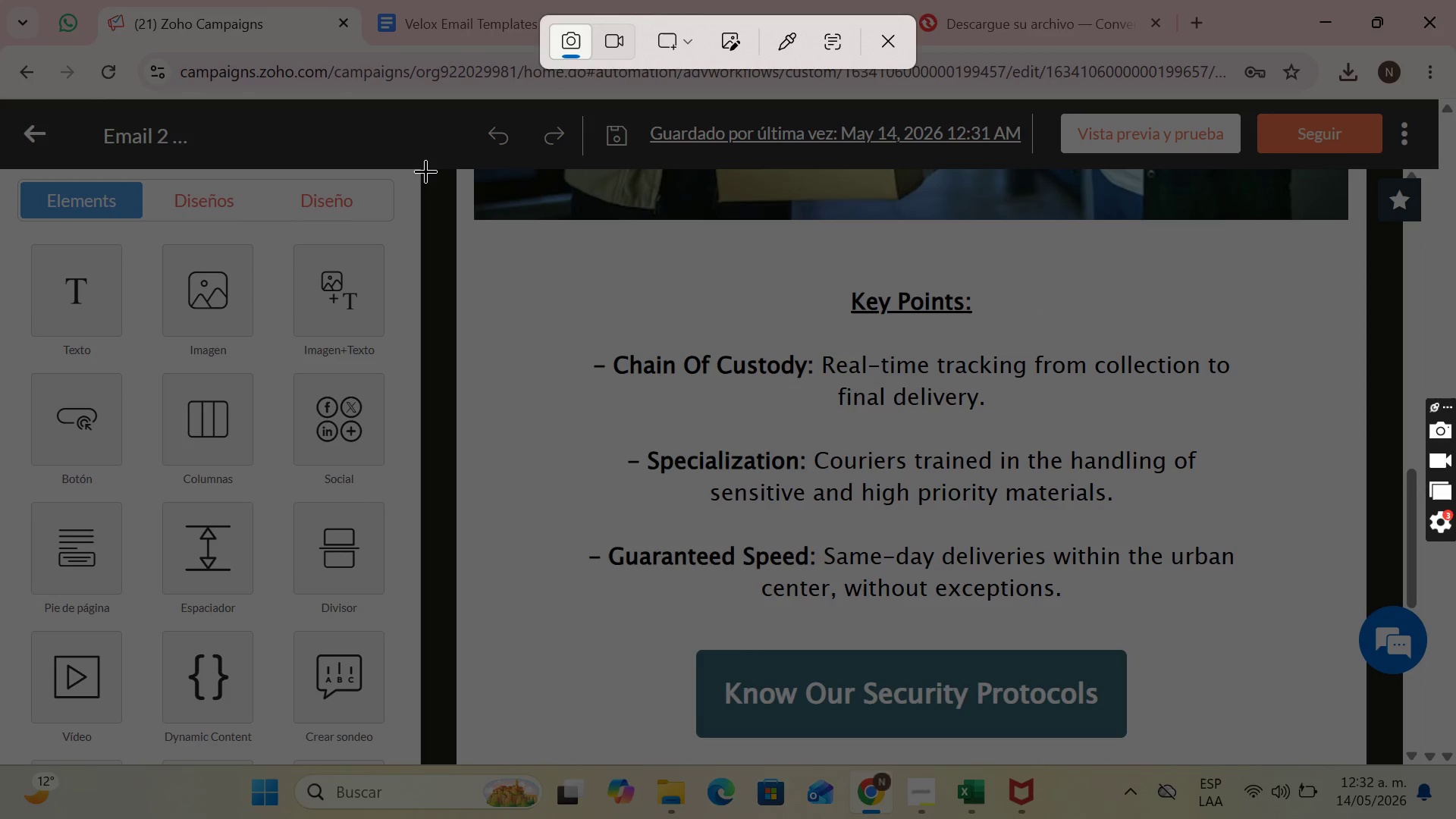 
left_click_drag(start_coordinate=[423, 171], to_coordinate=[1401, 764])
 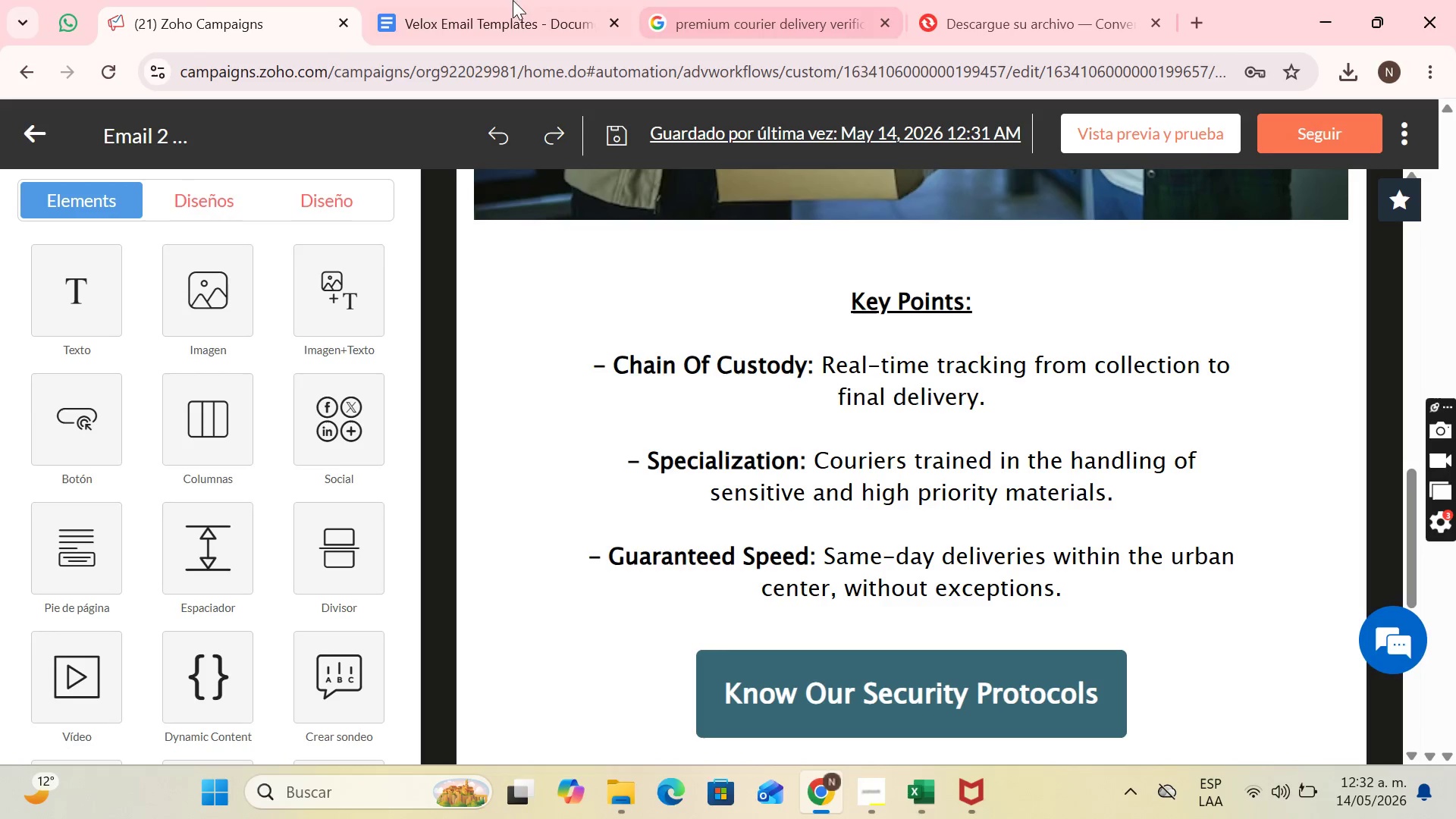 
left_click([467, 0])
 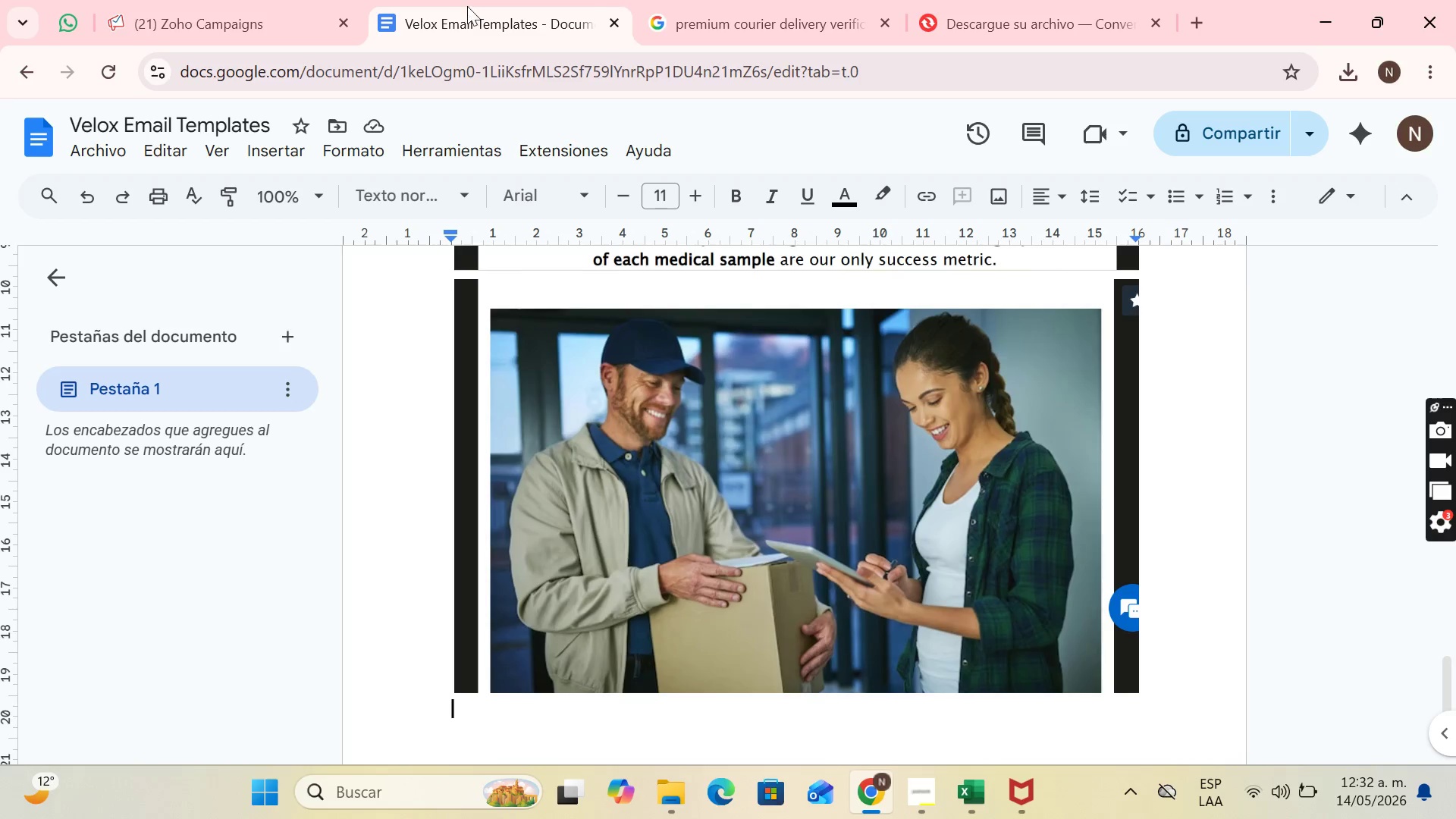 
key(Control+V)
 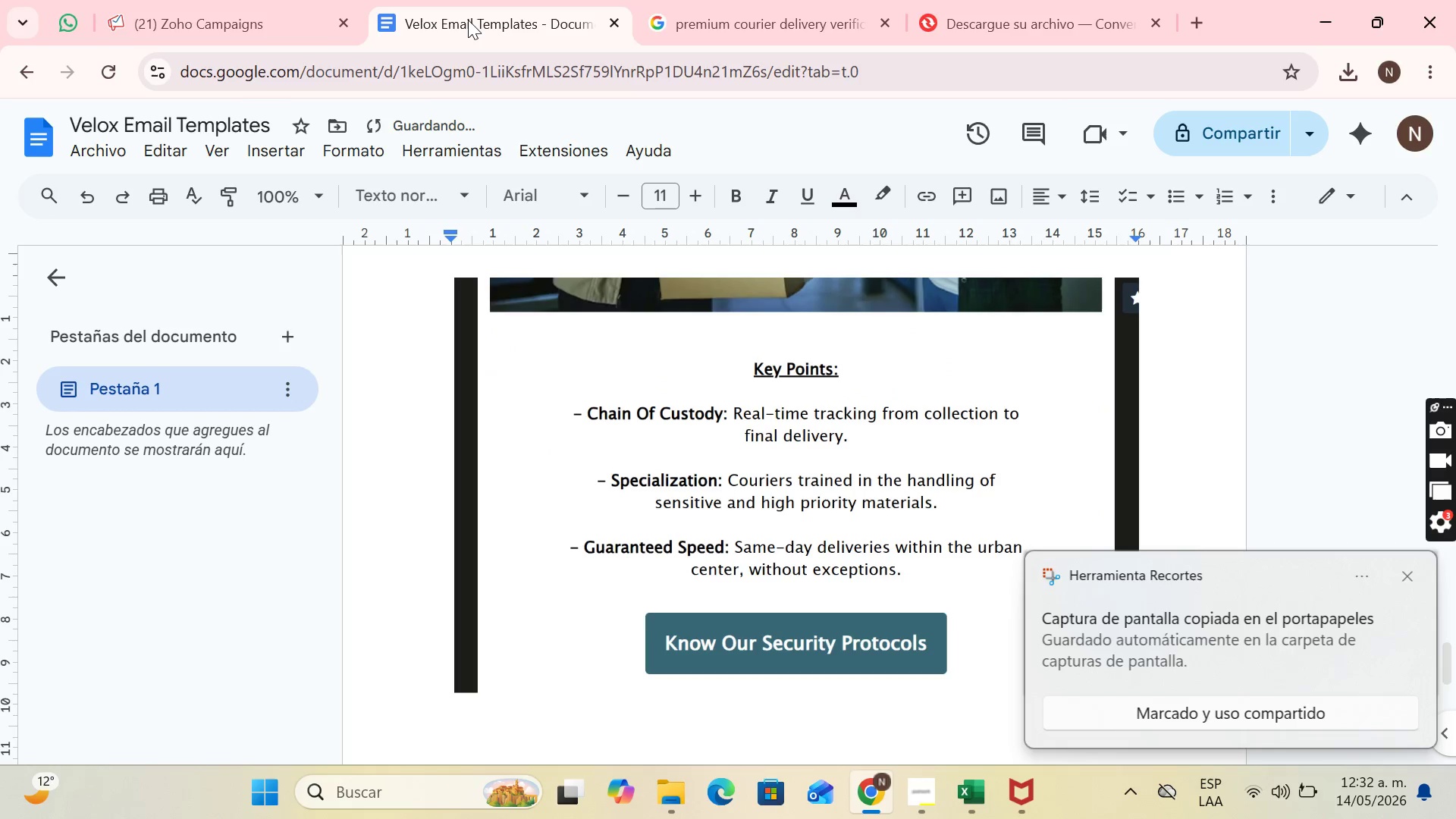 
key(Enter)
 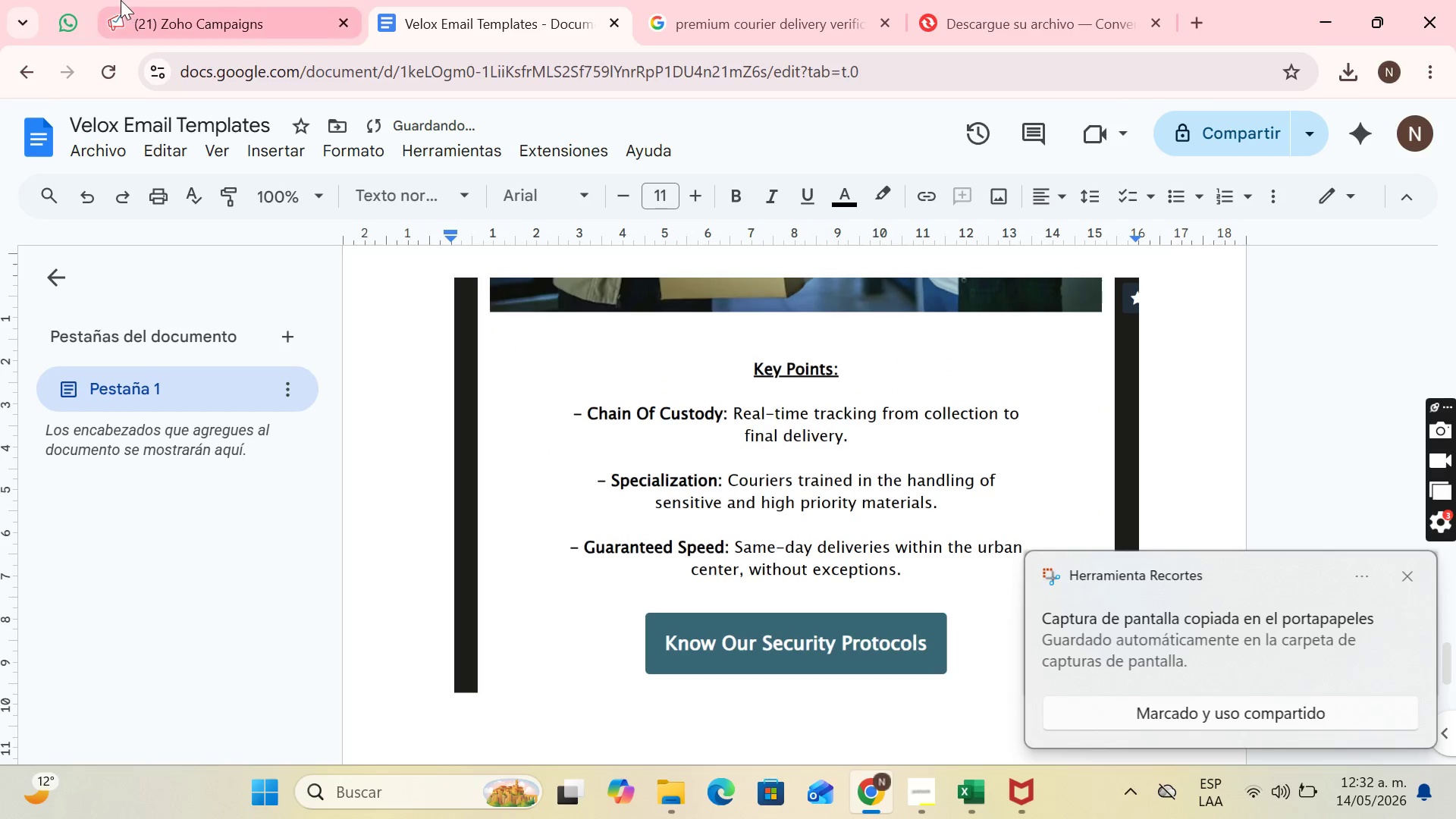 
left_click([127, 0])
 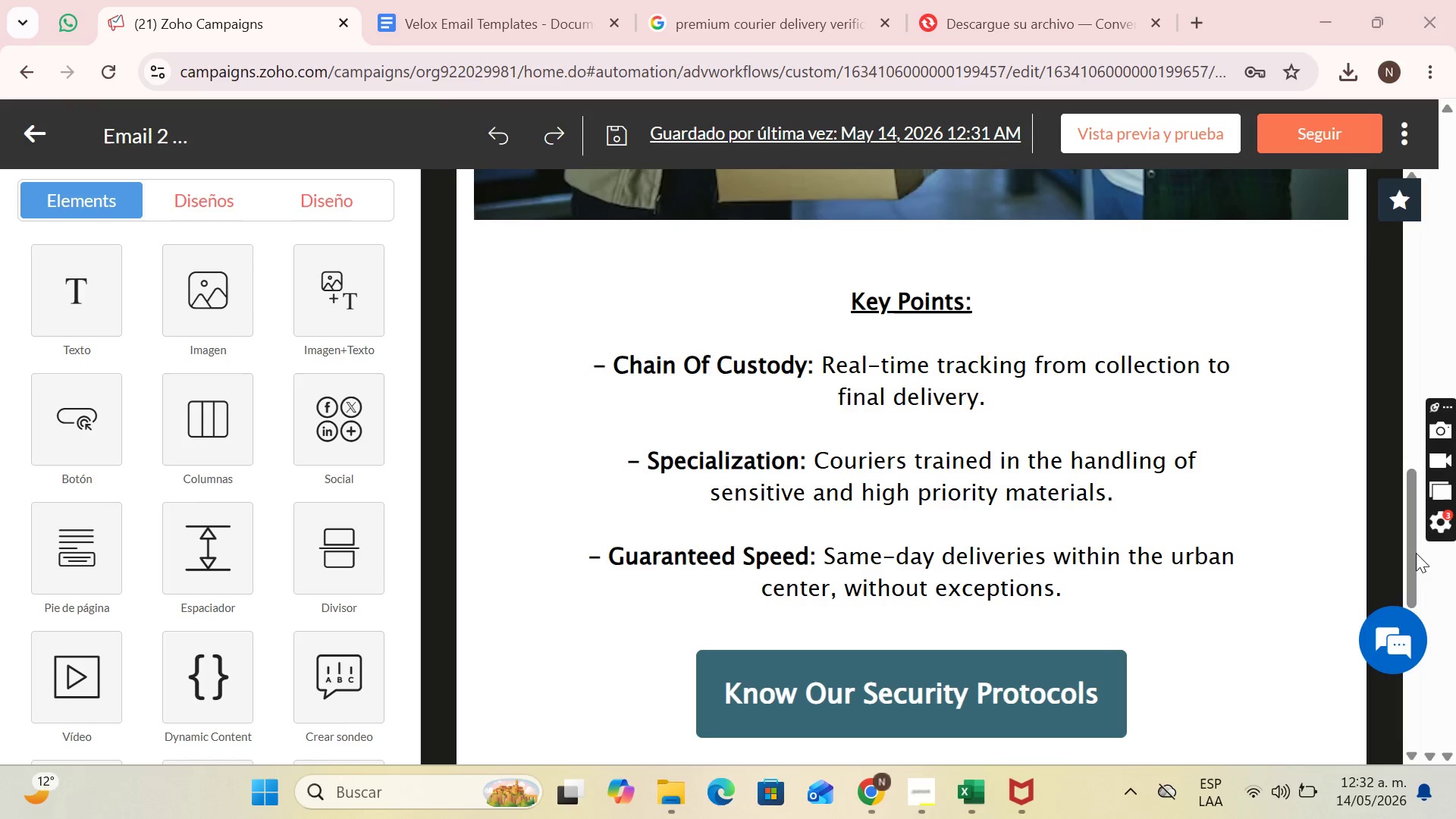 
left_click([1416, 553])
 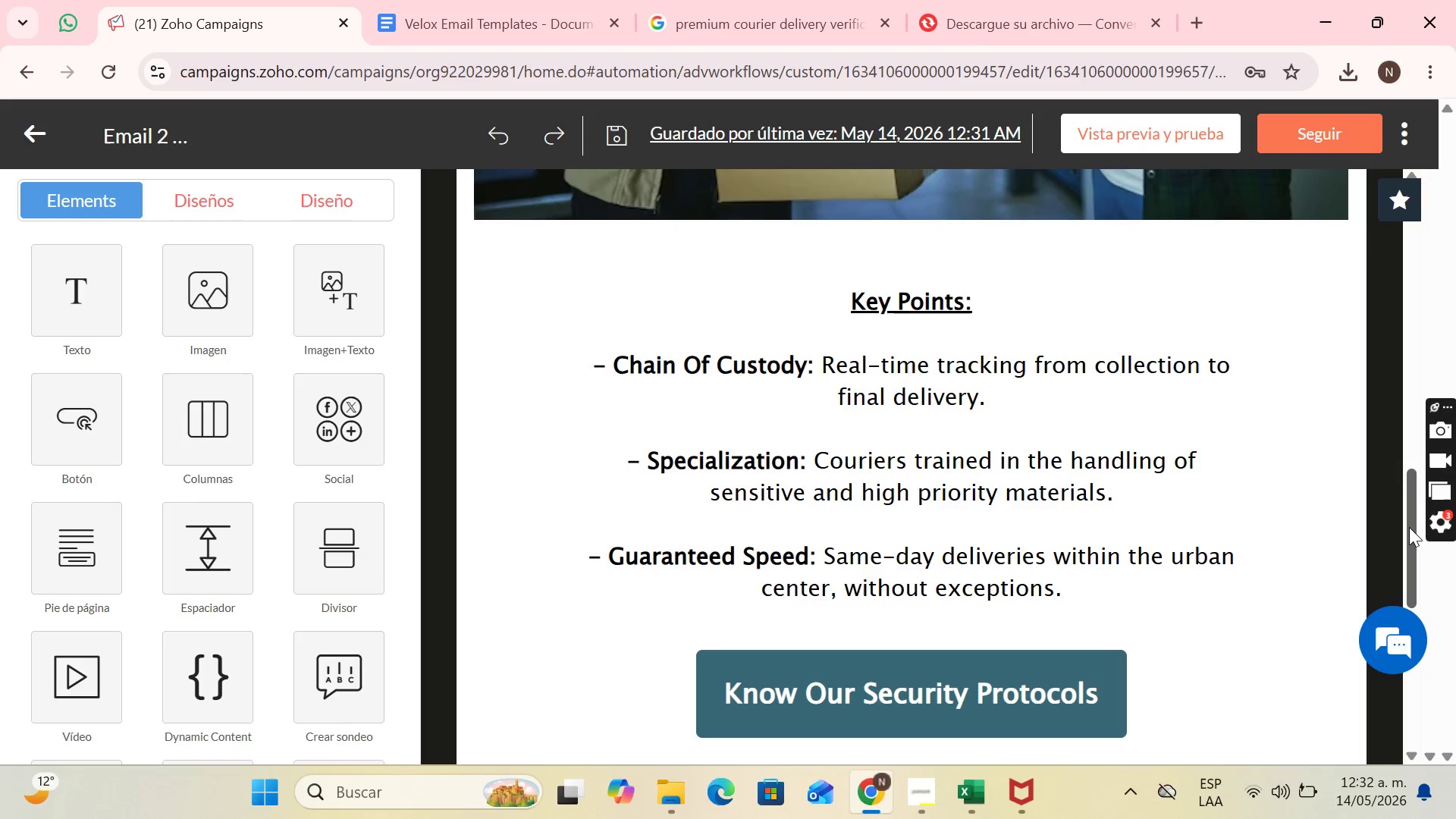 
left_click_drag(start_coordinate=[1409, 527], to_coordinate=[1431, 674])
 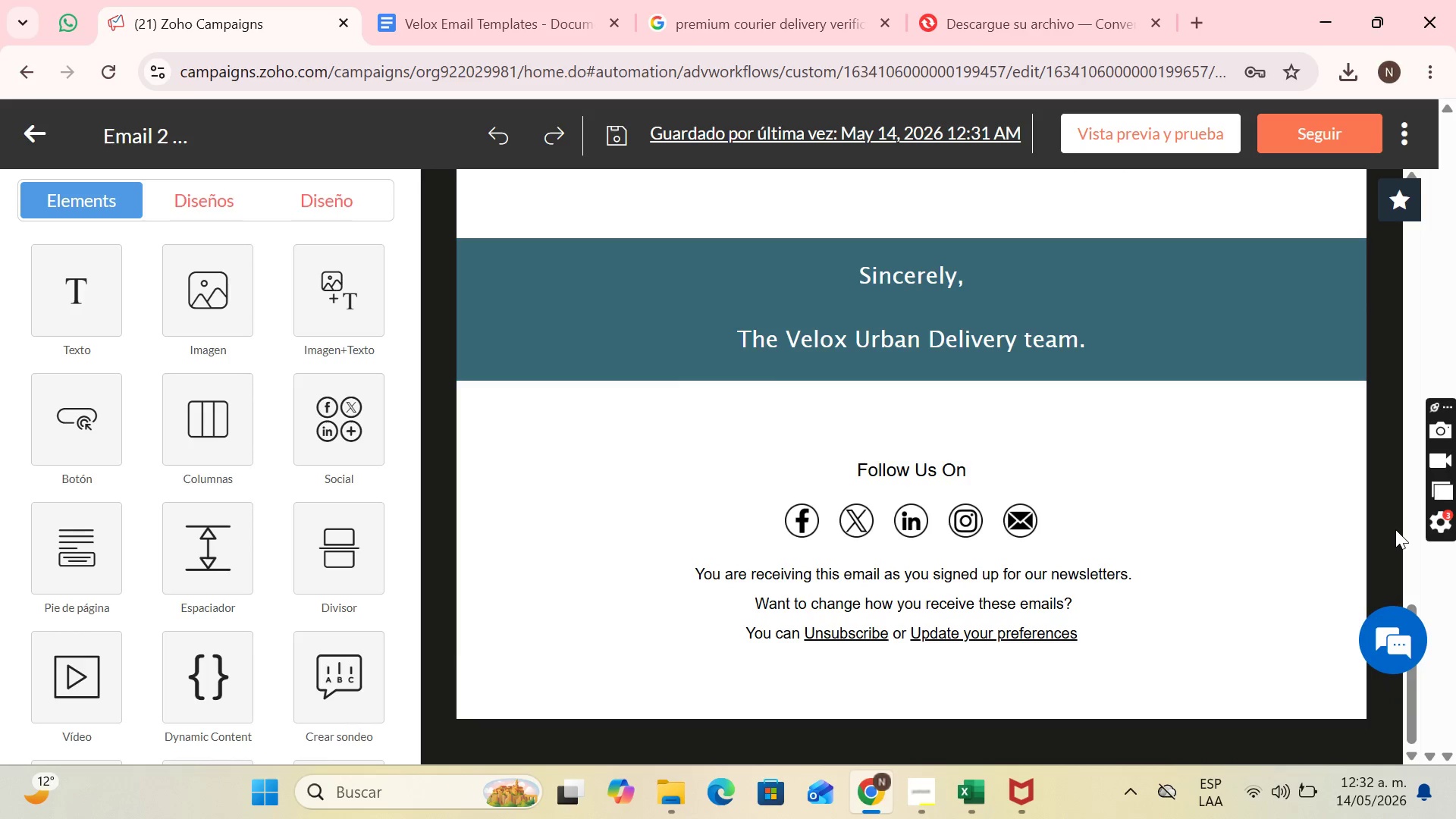 
key(PrintScreen)
 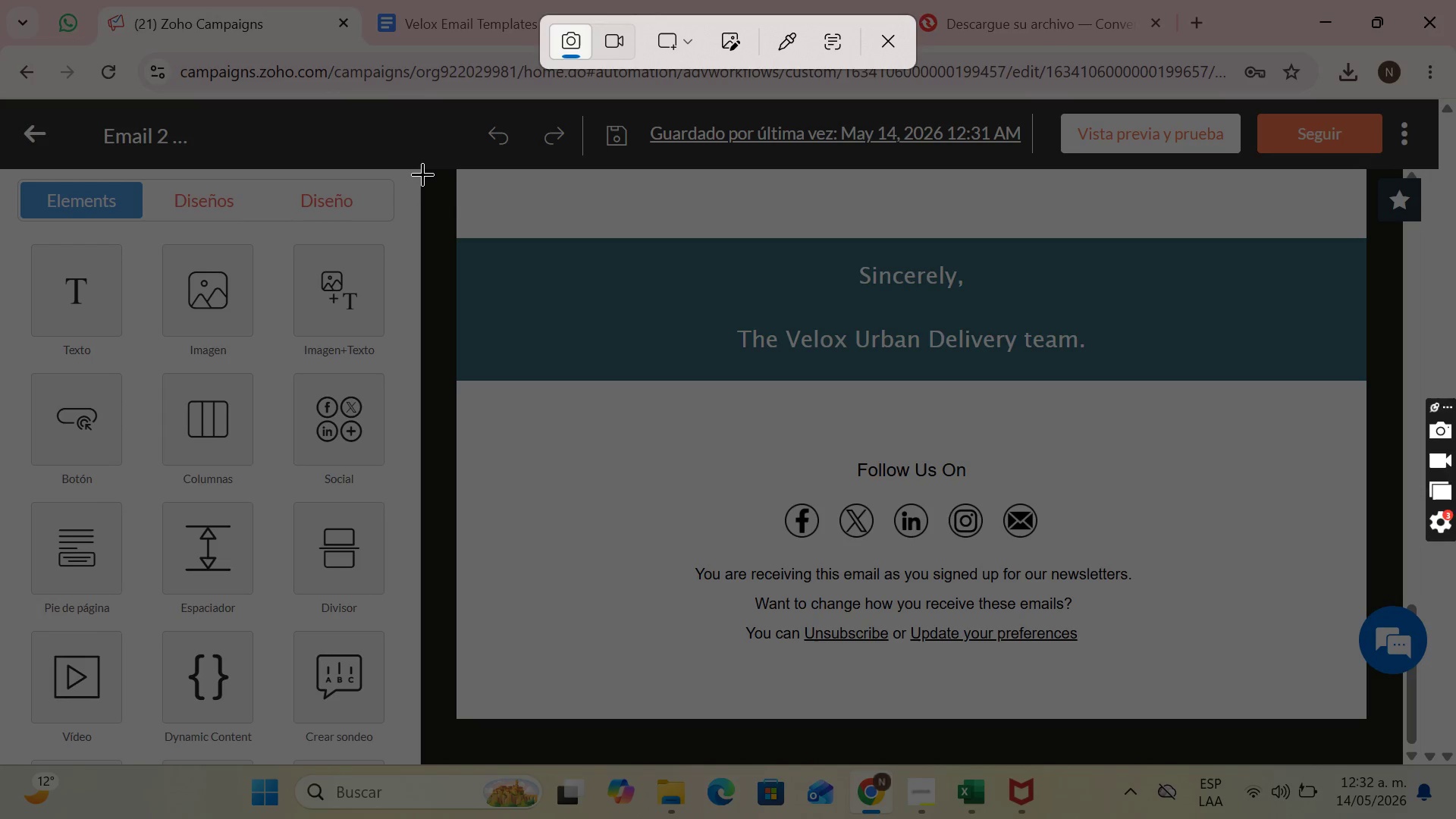 
left_click_drag(start_coordinate=[424, 168], to_coordinate=[1402, 761])
 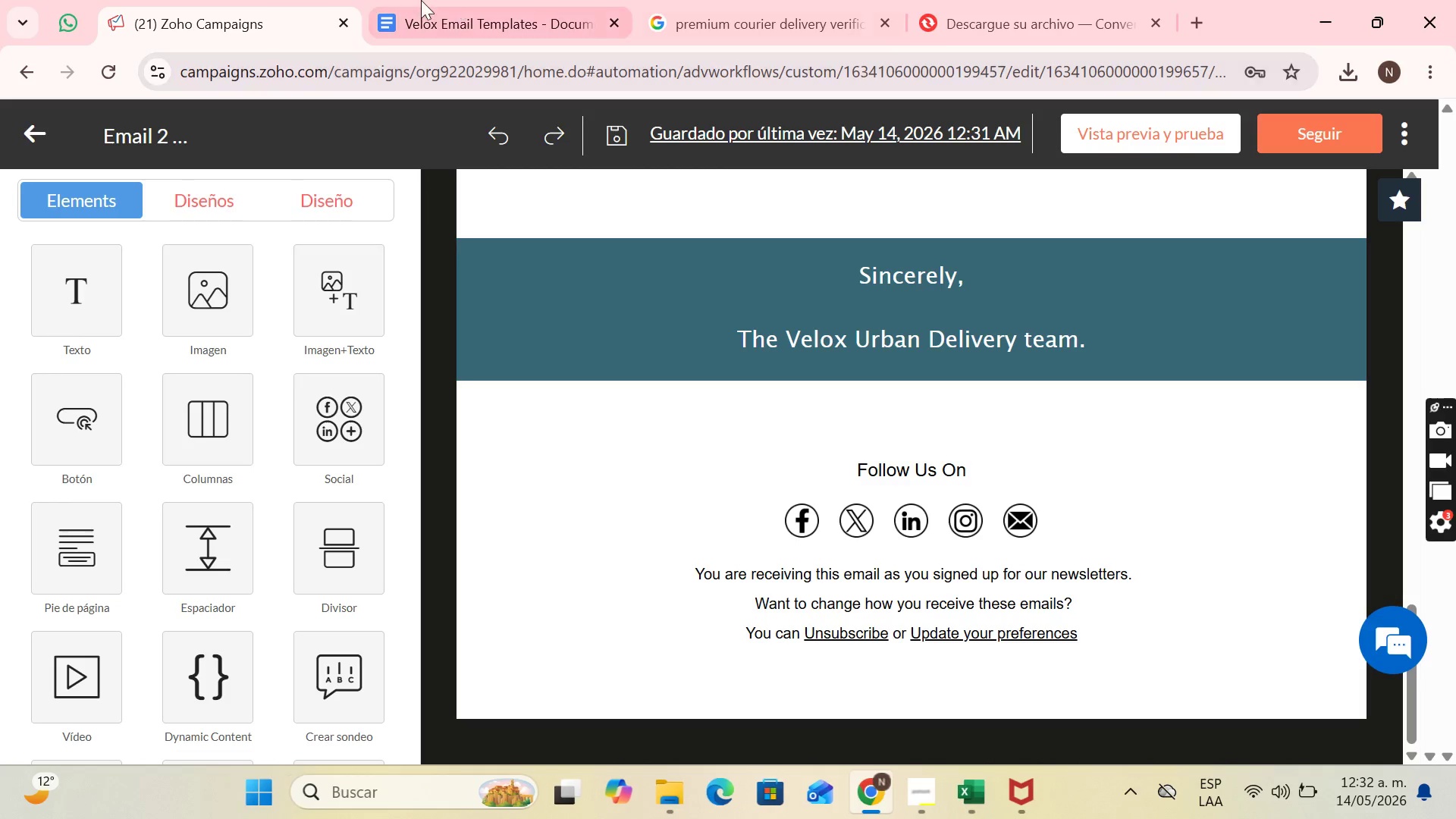 
left_click([419, 0])
 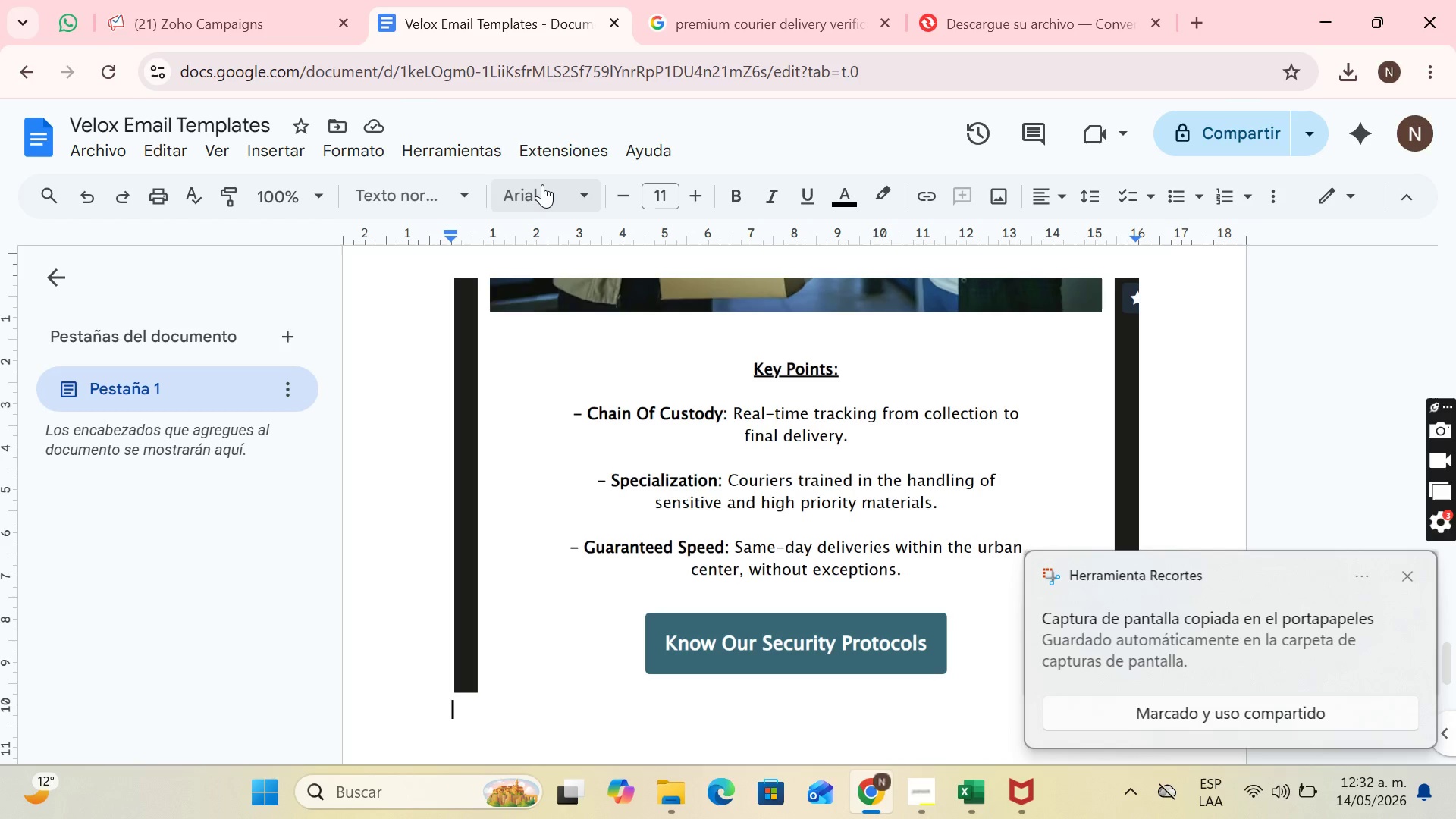 
key(Control+V)
 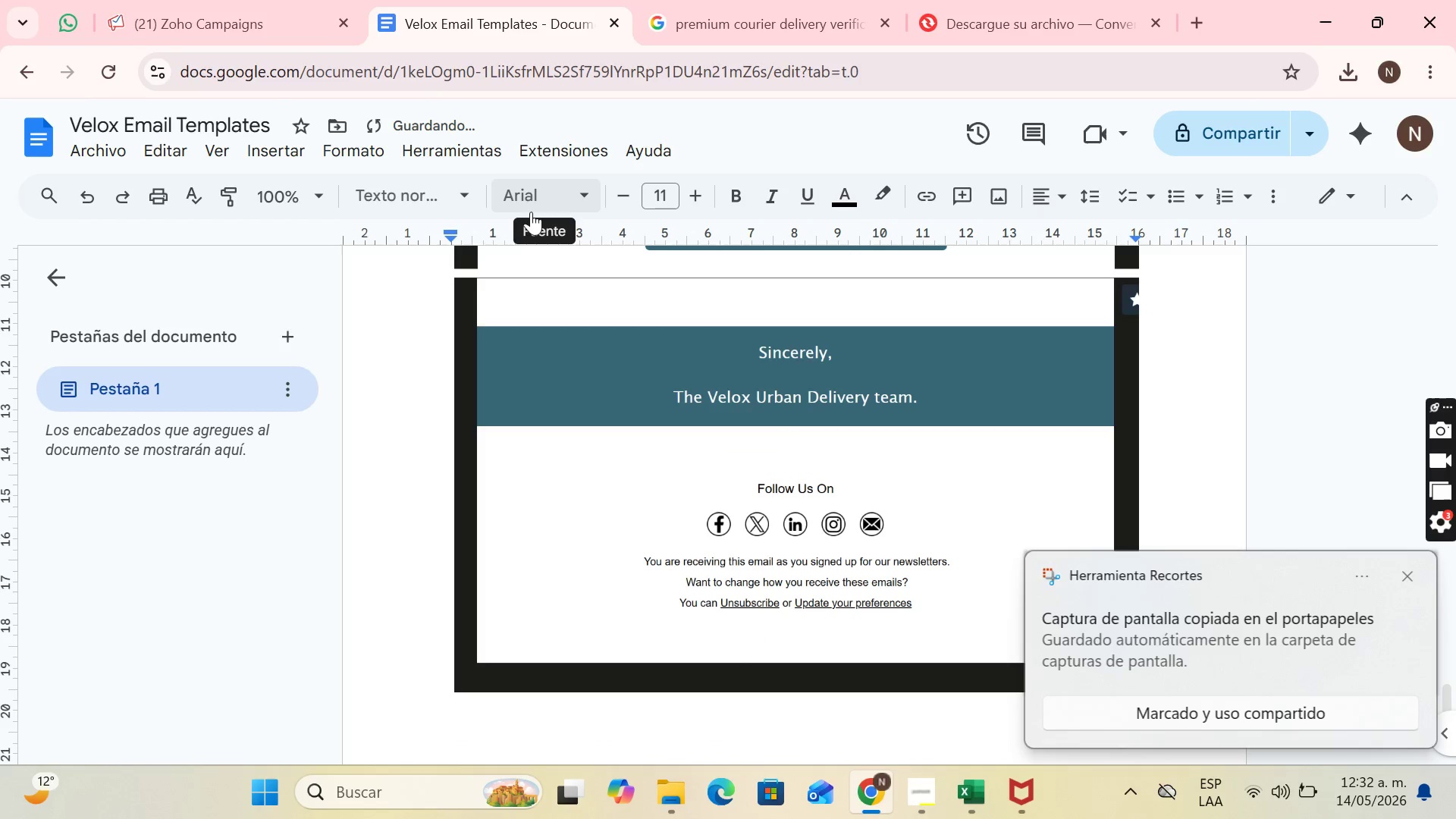 
key(Enter)
 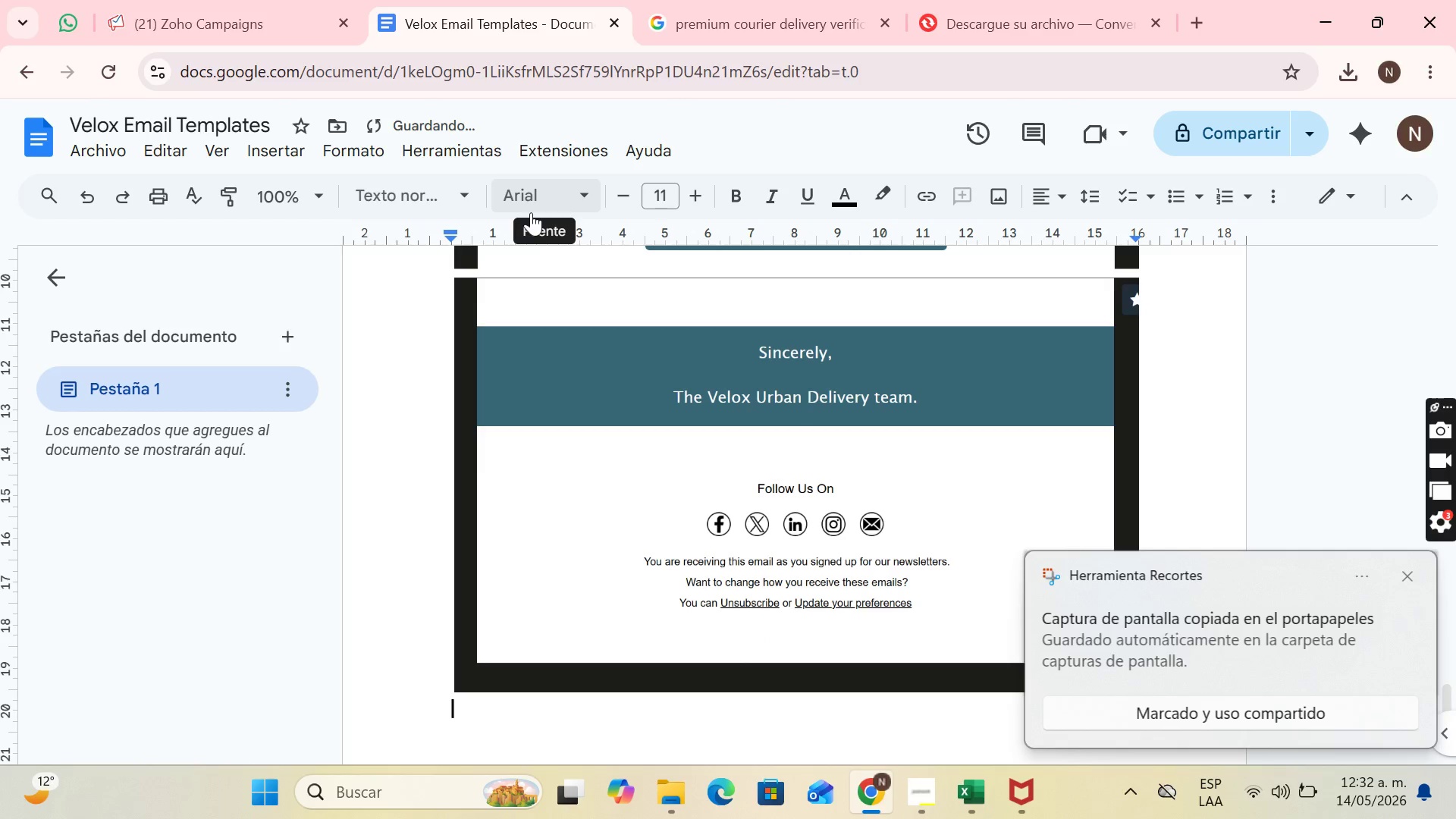 
key(Enter)
 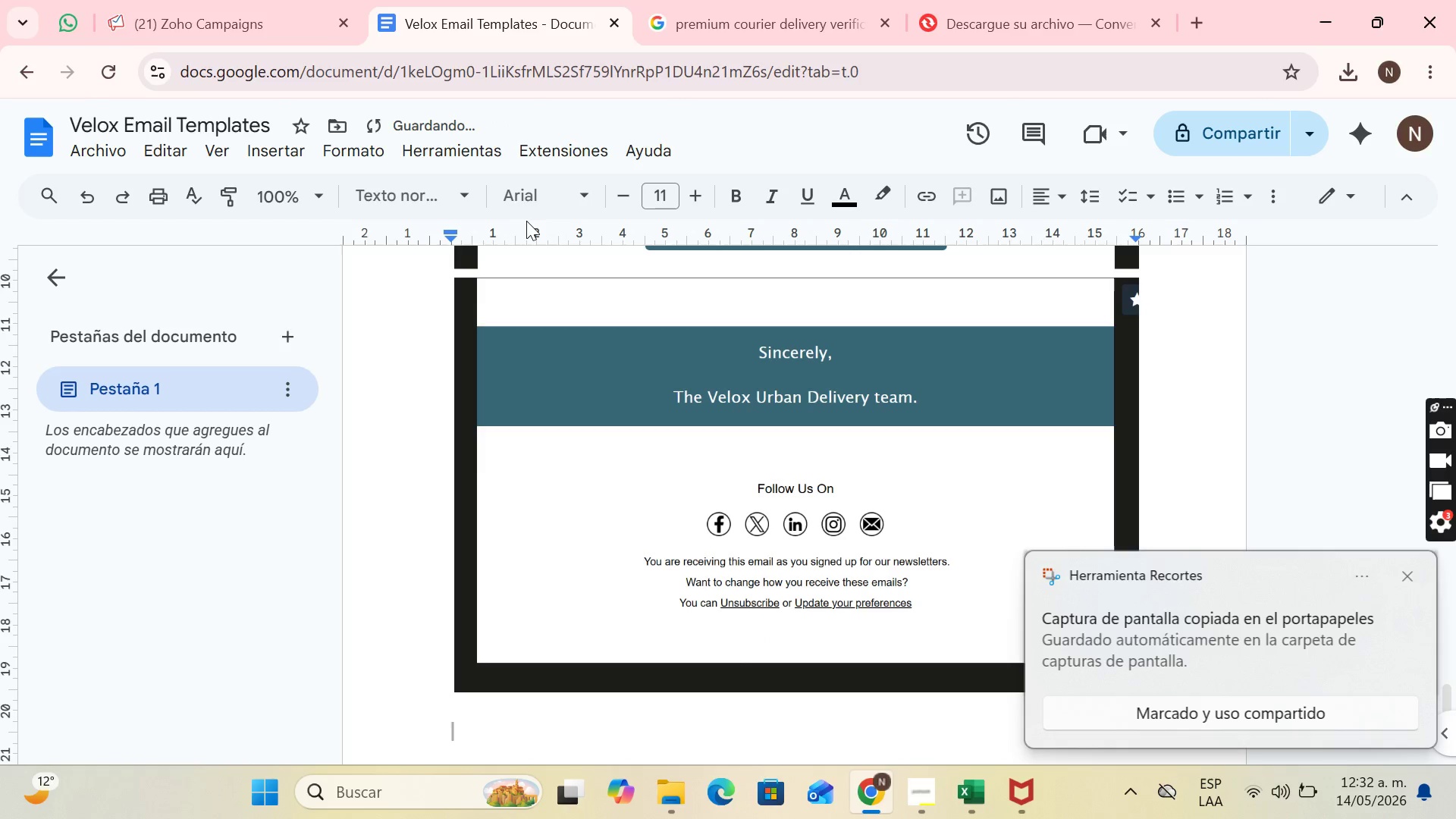 
type(Template 3)
 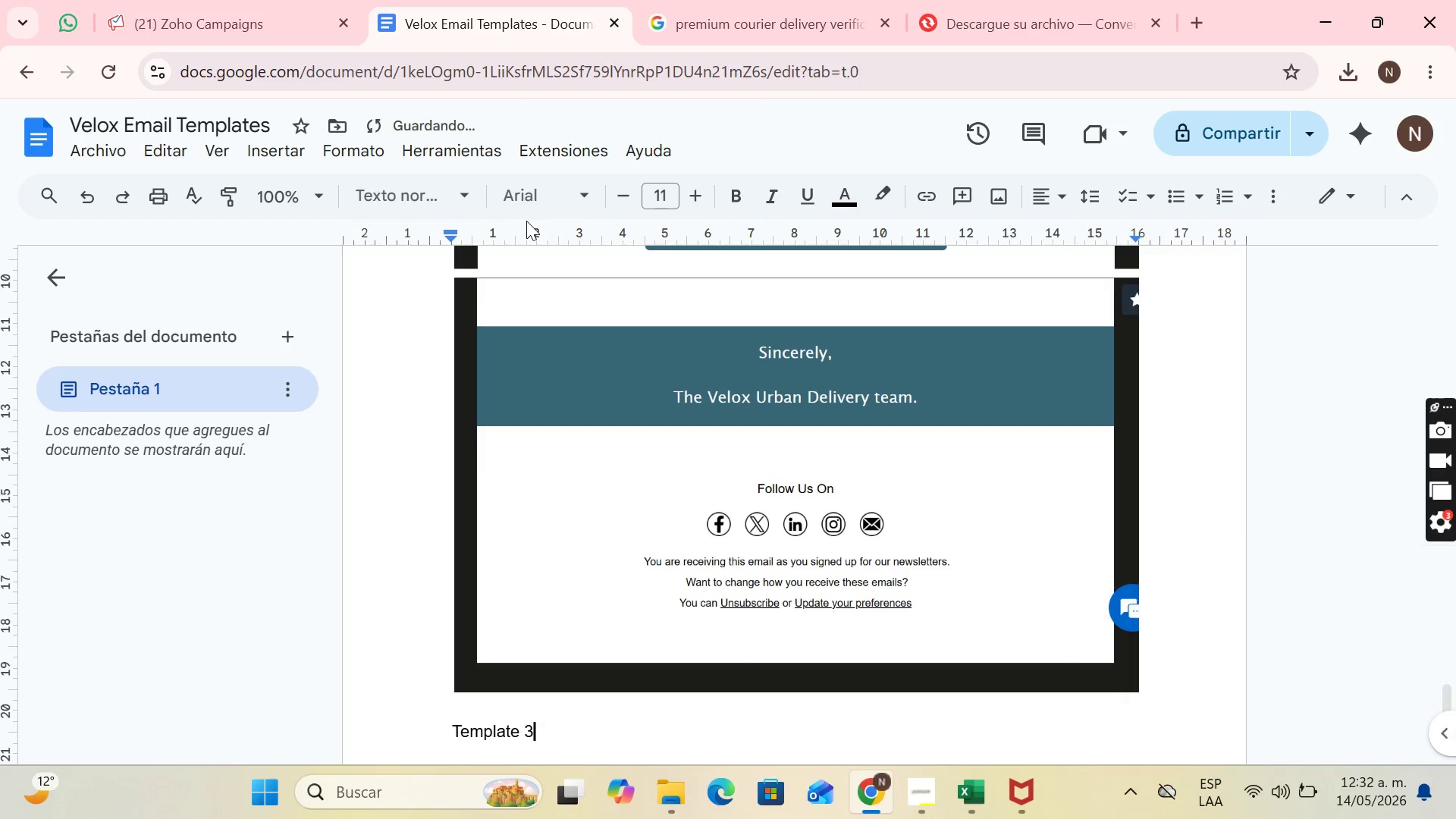 
key(Enter)
 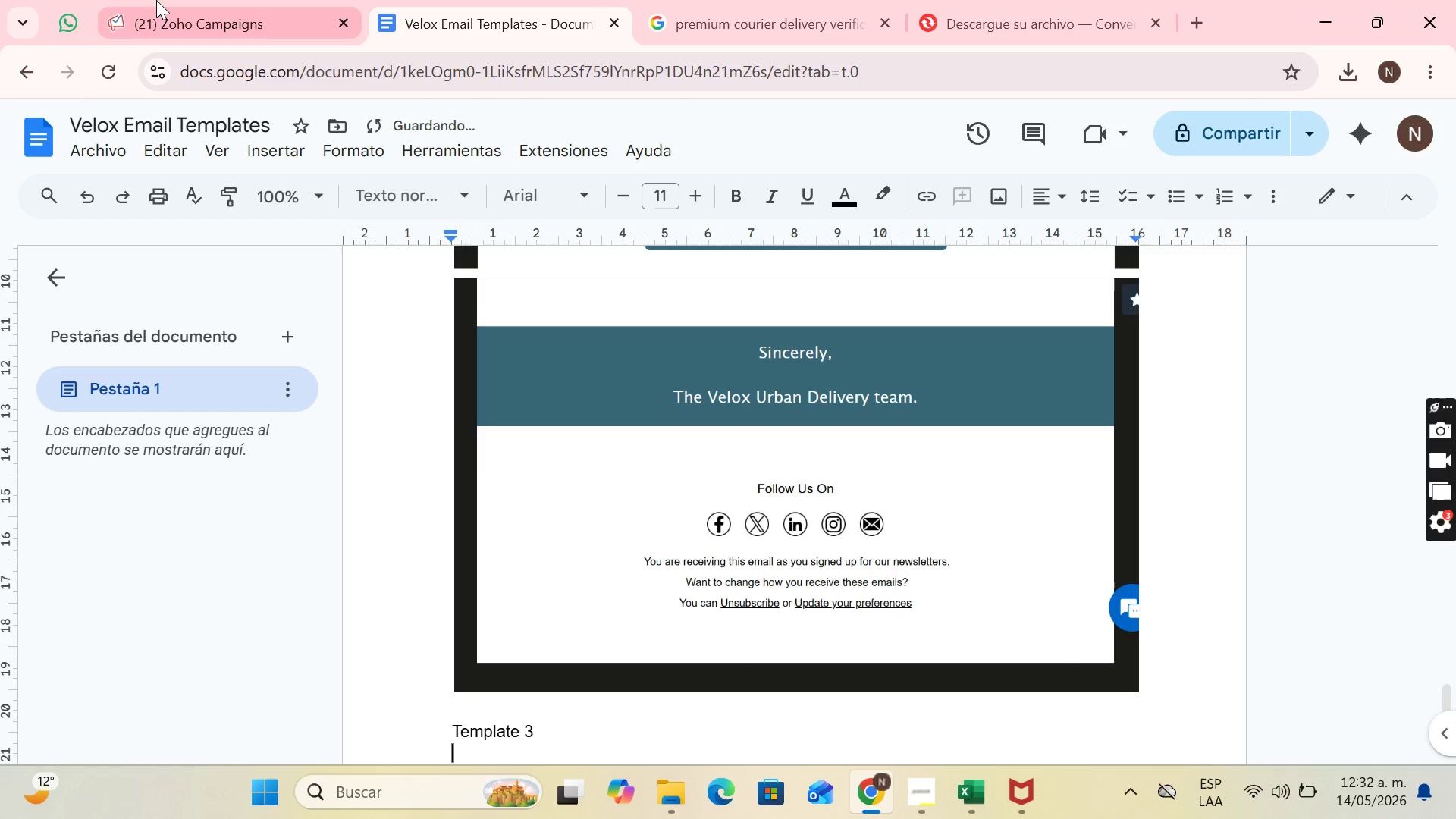 
left_click([156, 0])
 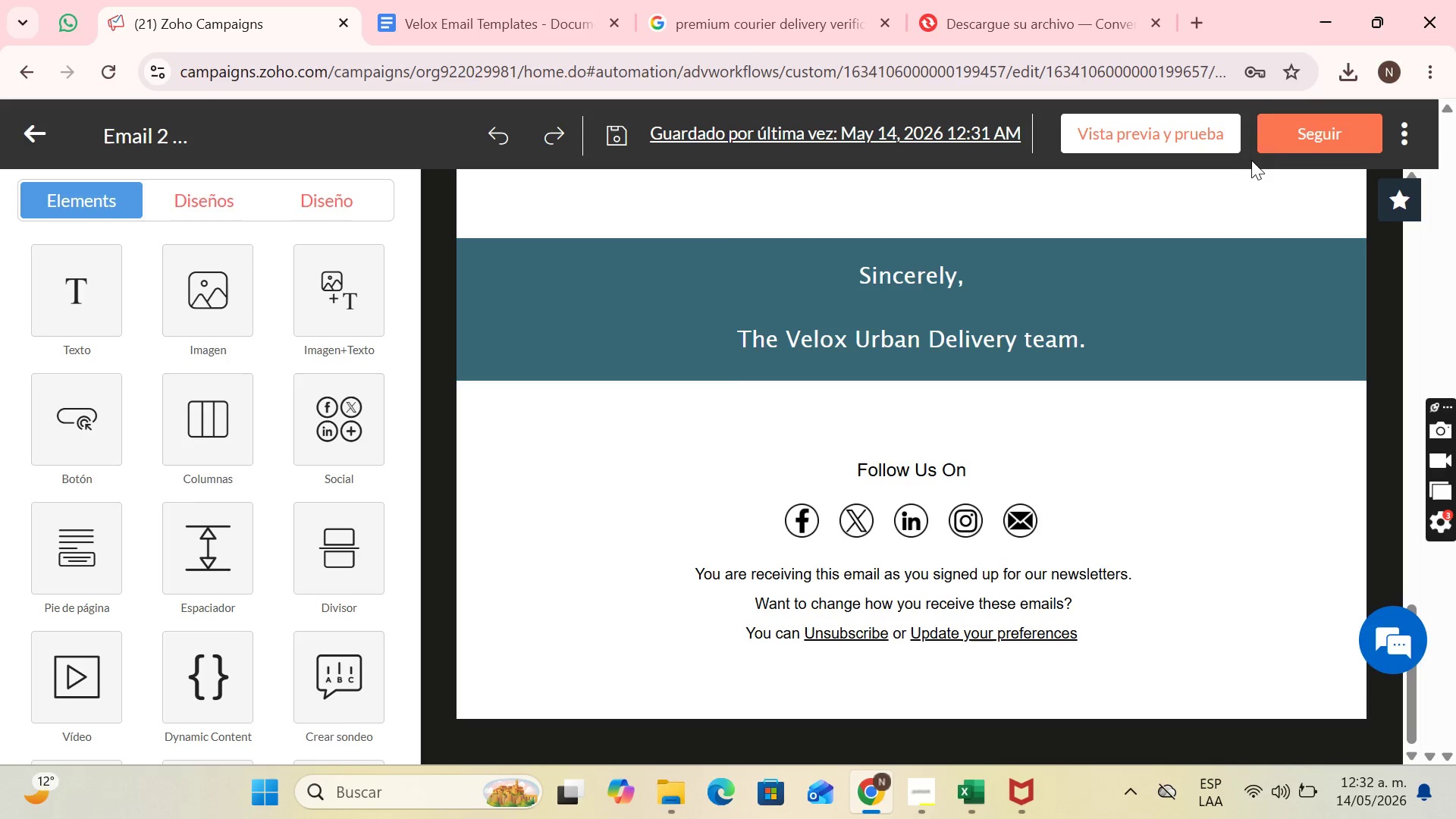 
left_click([1272, 145])
 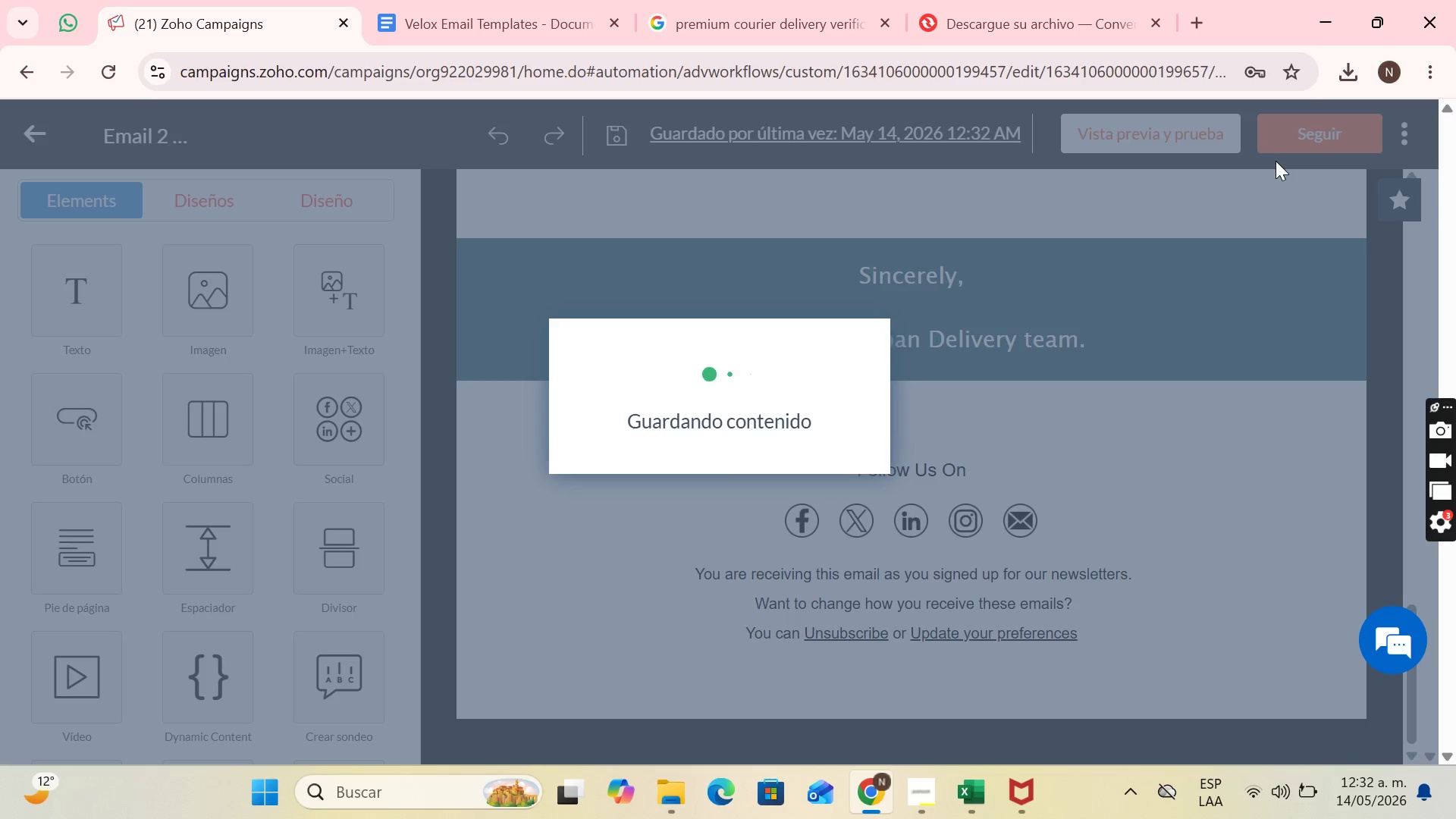 
wait(6.74)
 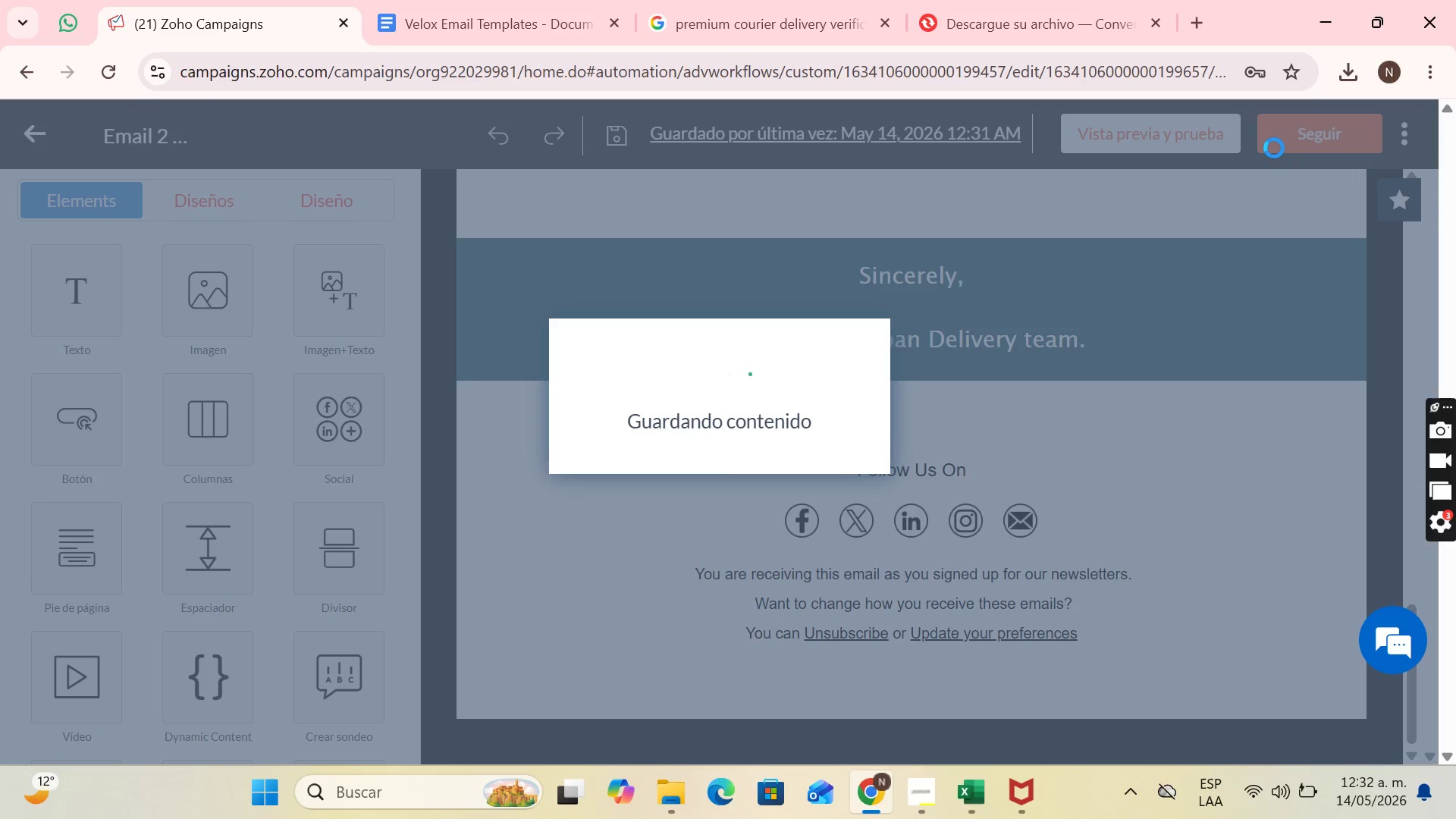 
mouse_move([1279, 187])
 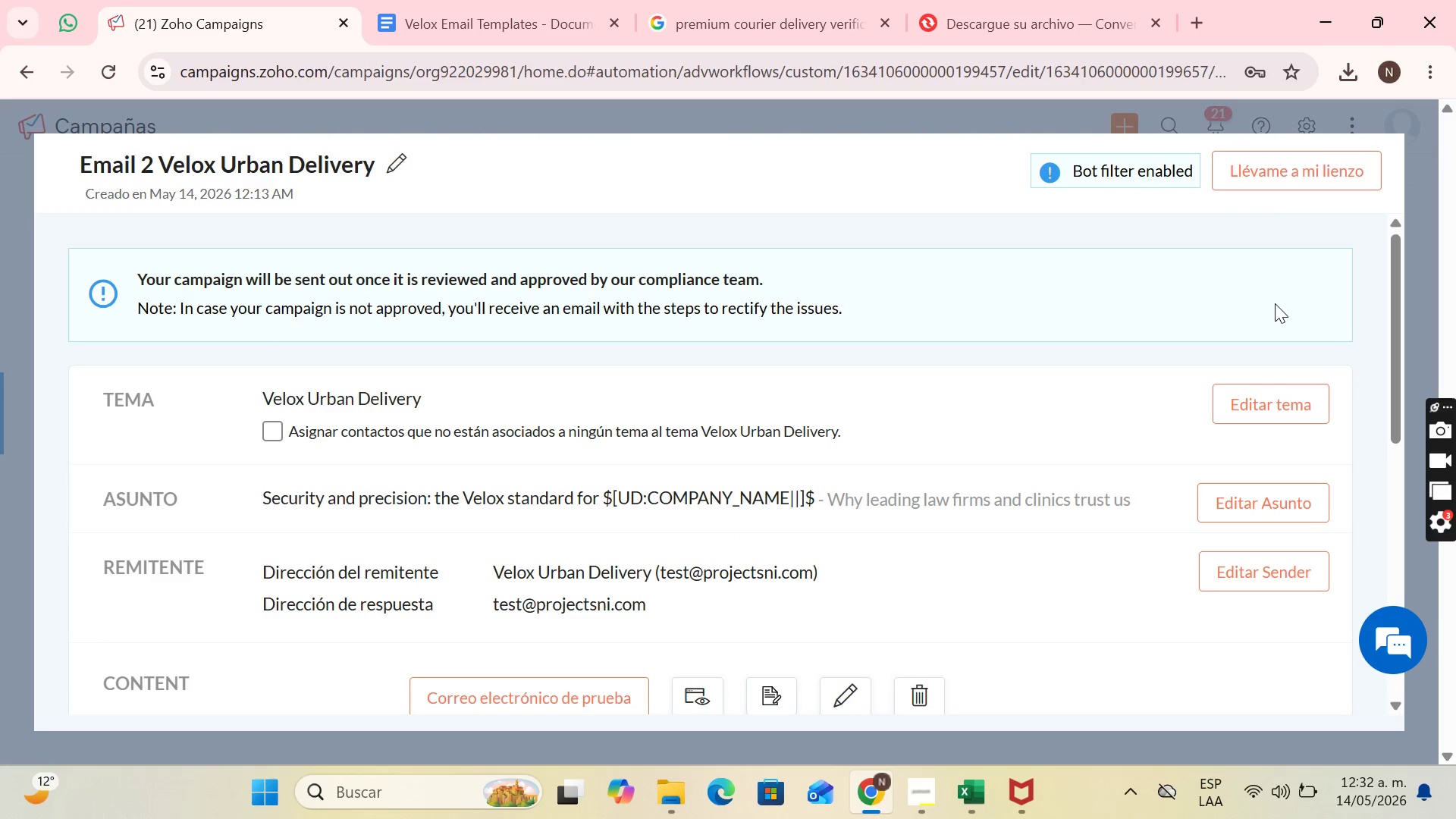 
scroll: coordinate [1256, 357], scroll_direction: down, amount: 5.0
 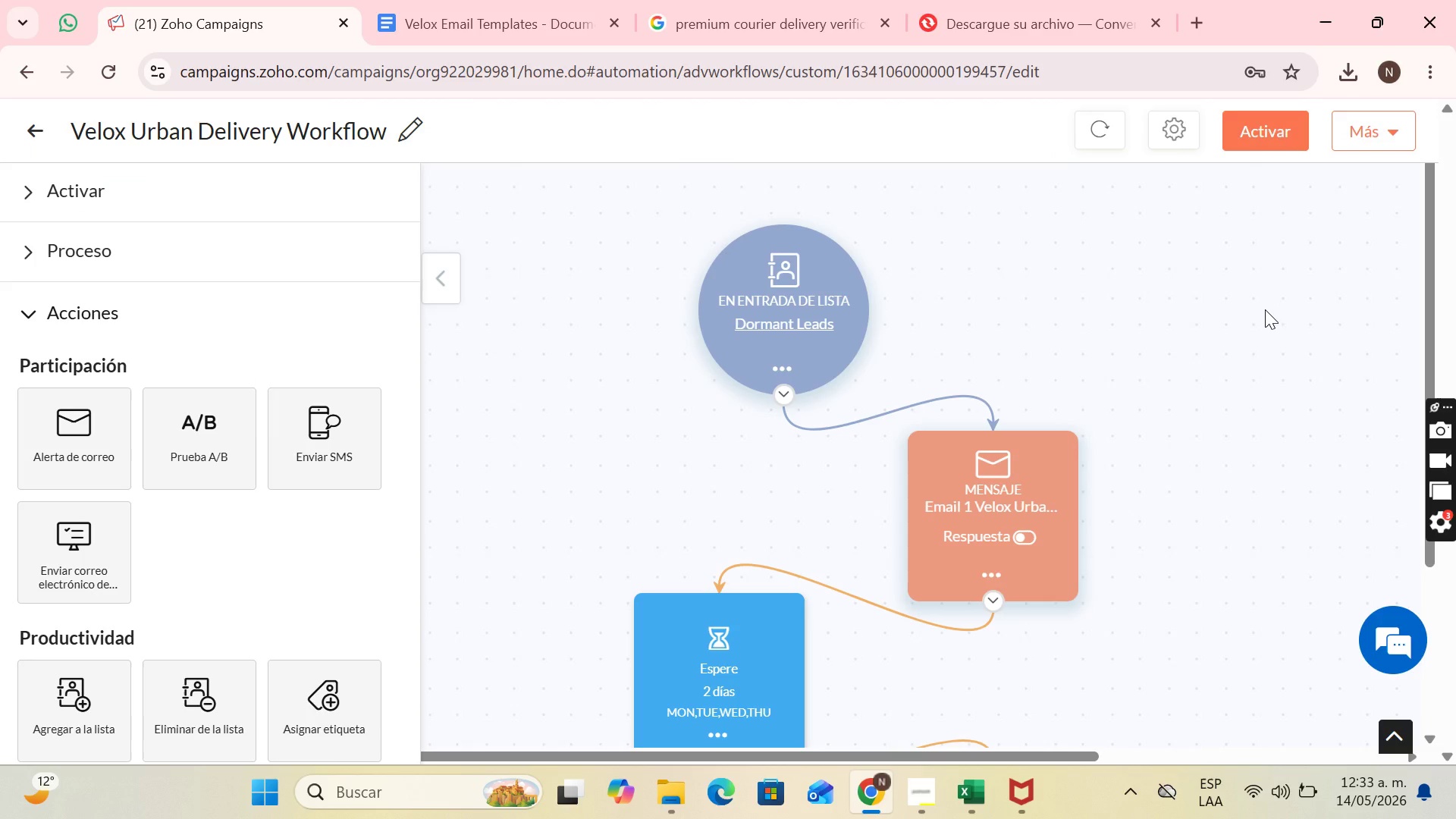 
wait(14.9)
 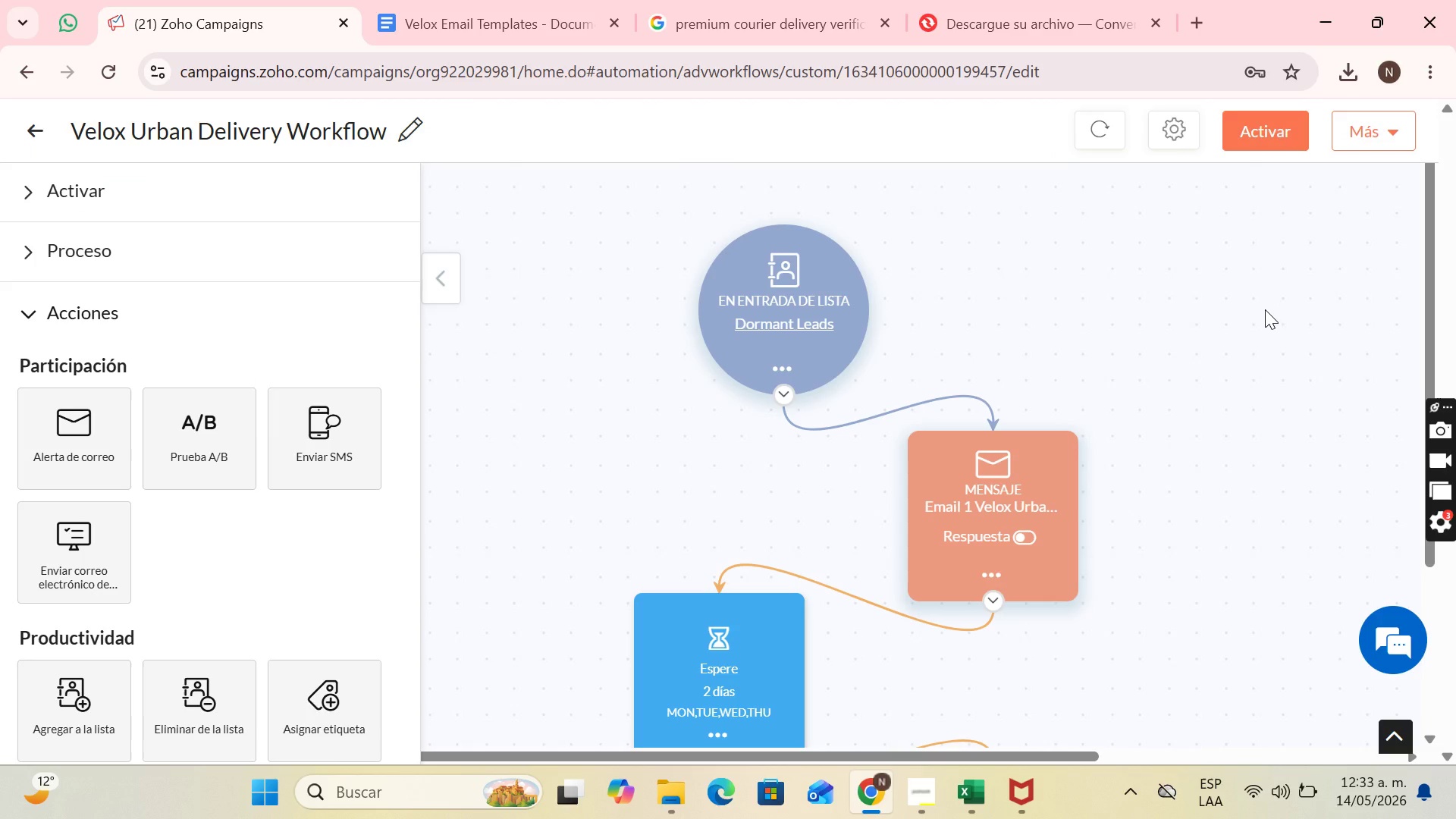 
scroll: coordinate [940, 295], scroll_direction: down, amount: 6.0
 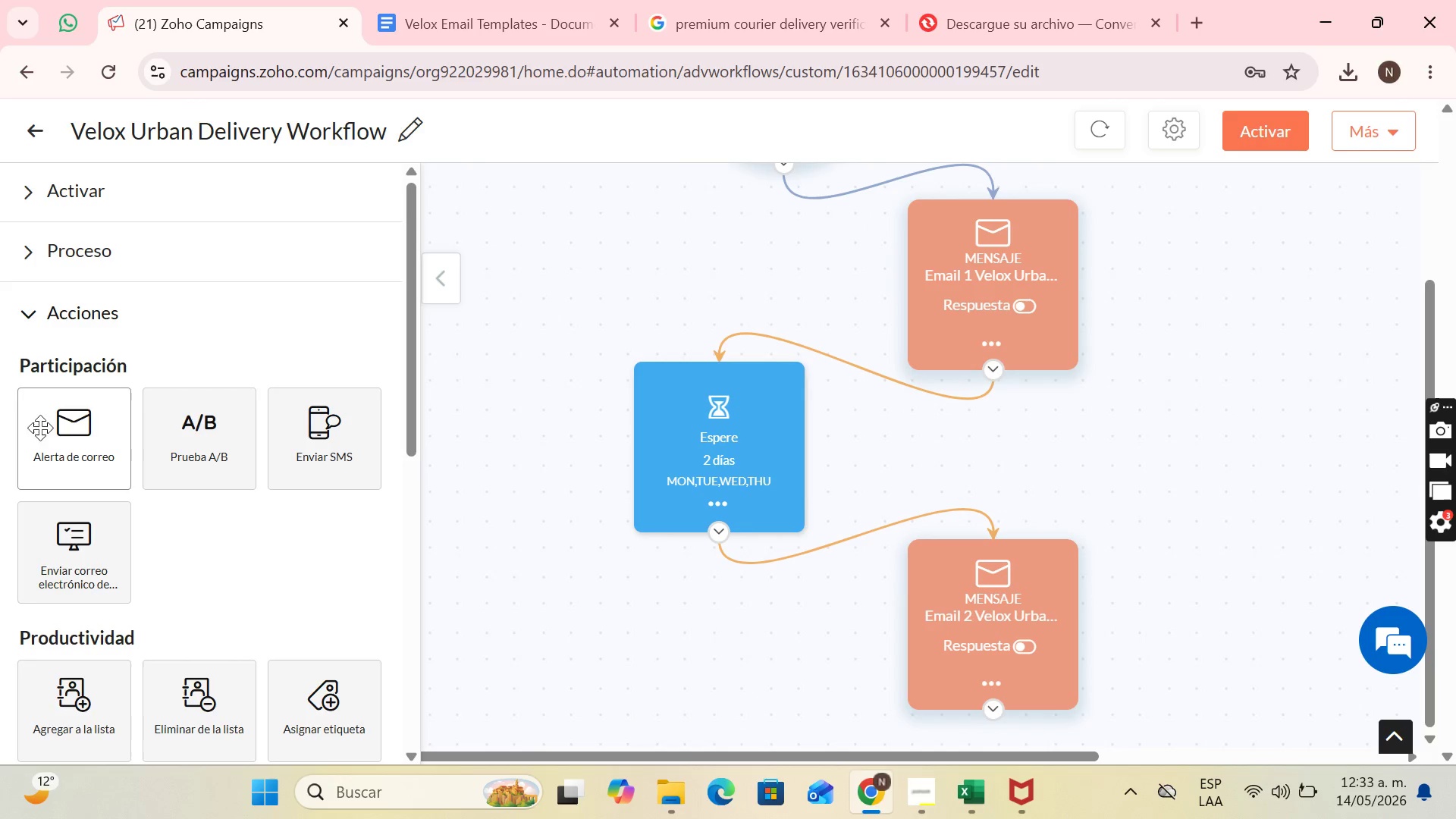 
left_click_drag(start_coordinate=[201, 412], to_coordinate=[684, 734])
 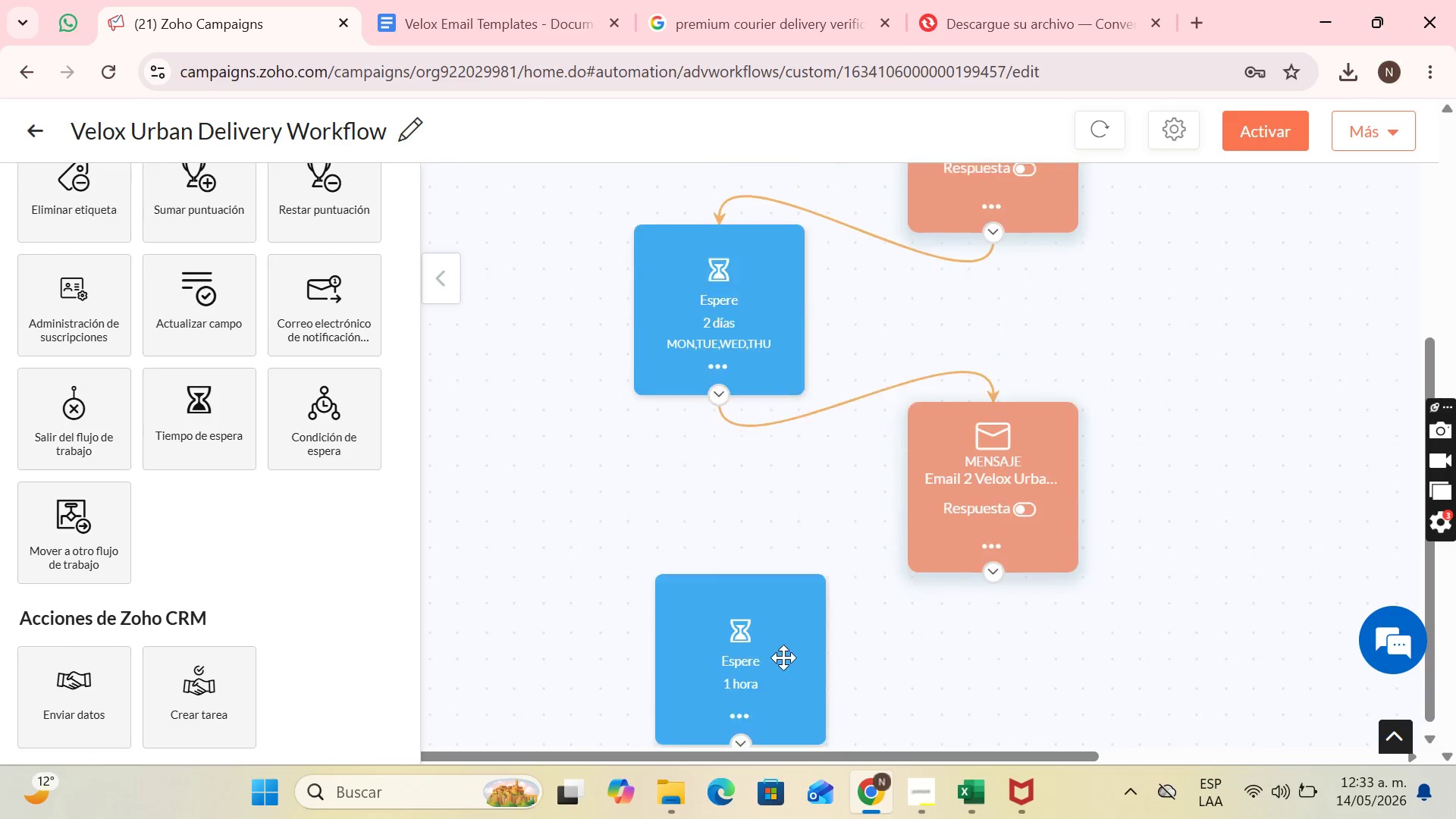 
scroll: coordinate [127, 447], scroll_direction: down, amount: 9.0
 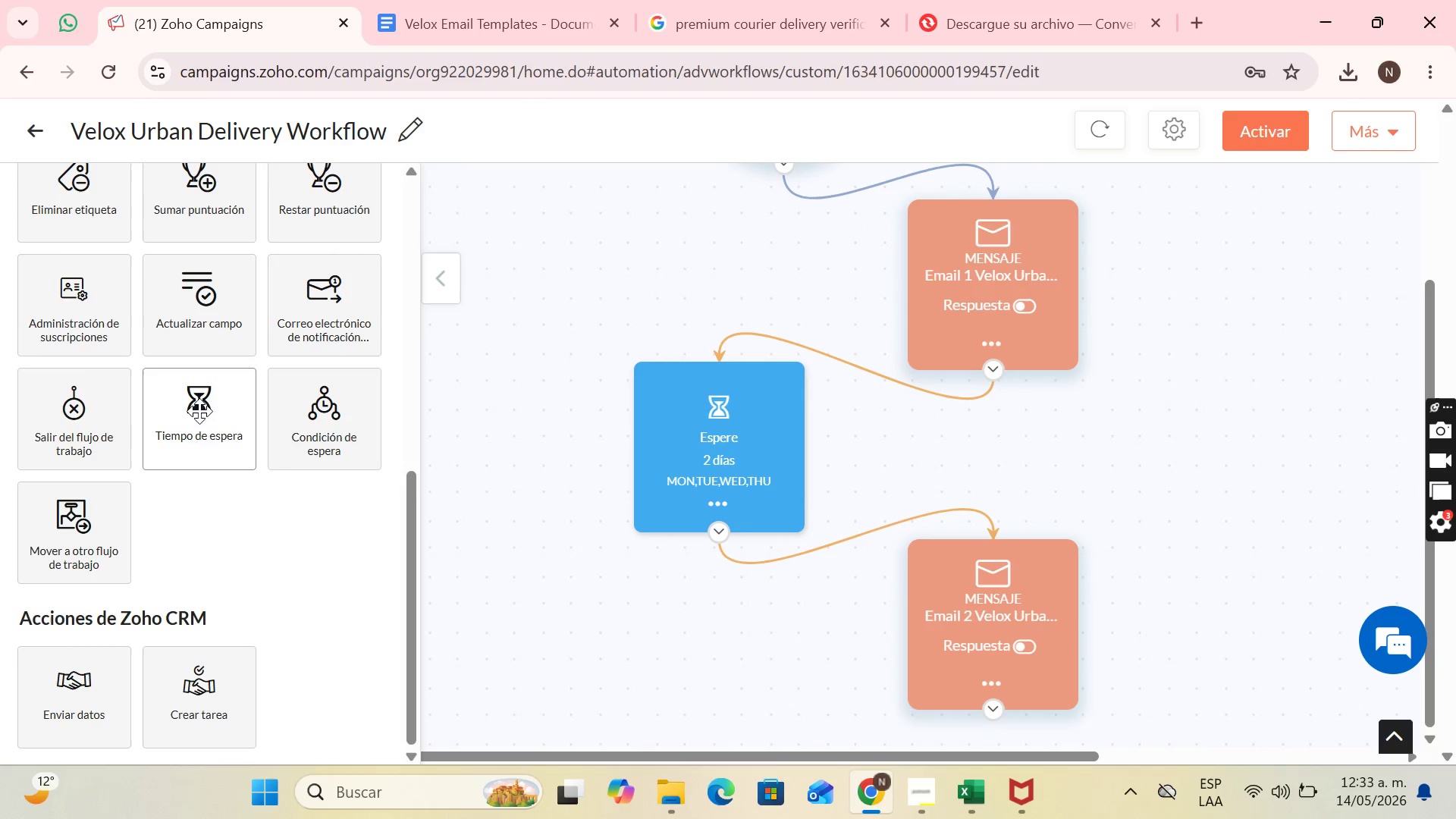 
left_click_drag(start_coordinate=[776, 620], to_coordinate=[697, 639])
 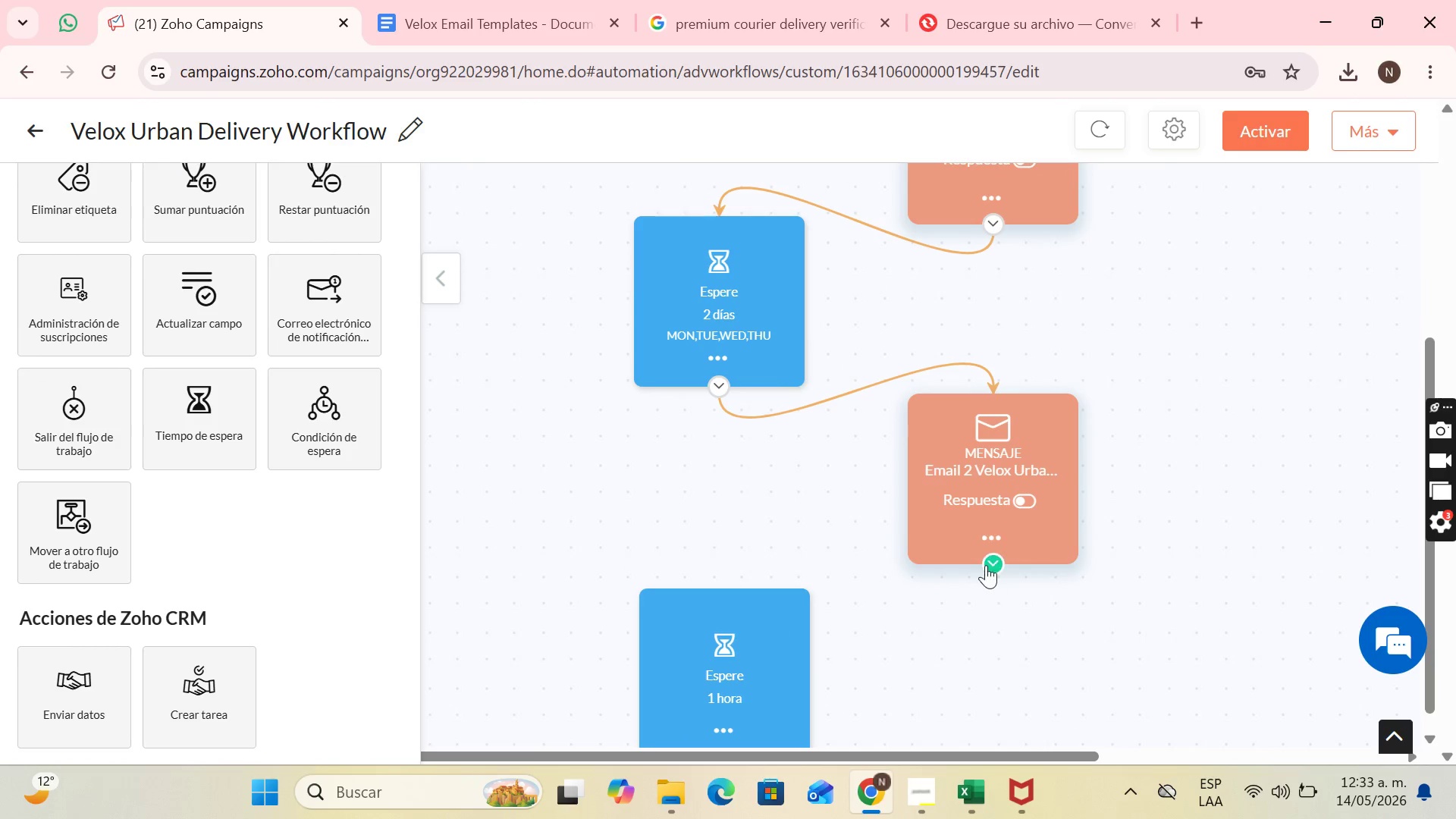 
scroll: coordinate [784, 654], scroll_direction: down, amount: 3.0
 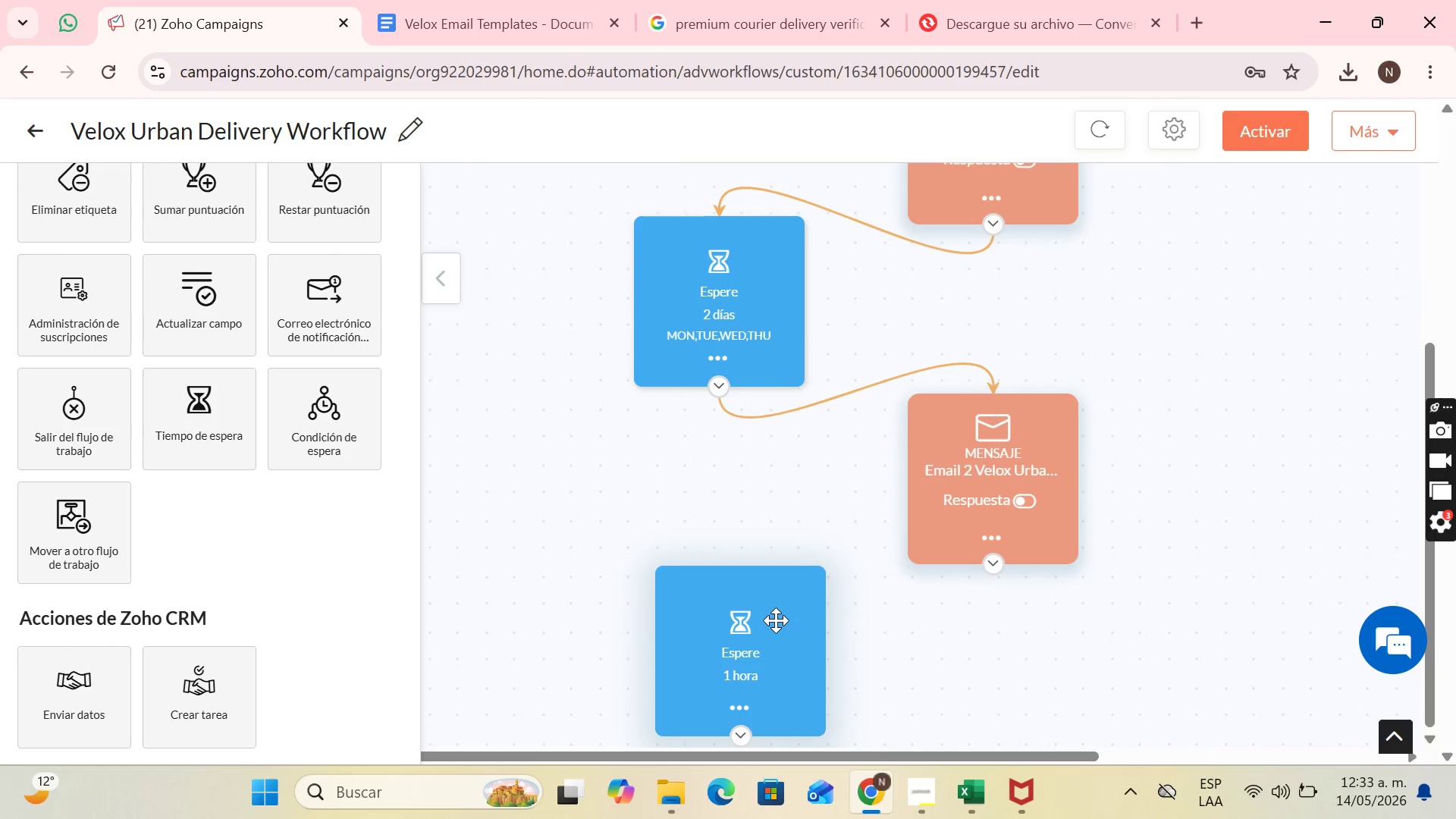 
left_click_drag(start_coordinate=[986, 565], to_coordinate=[713, 569])
 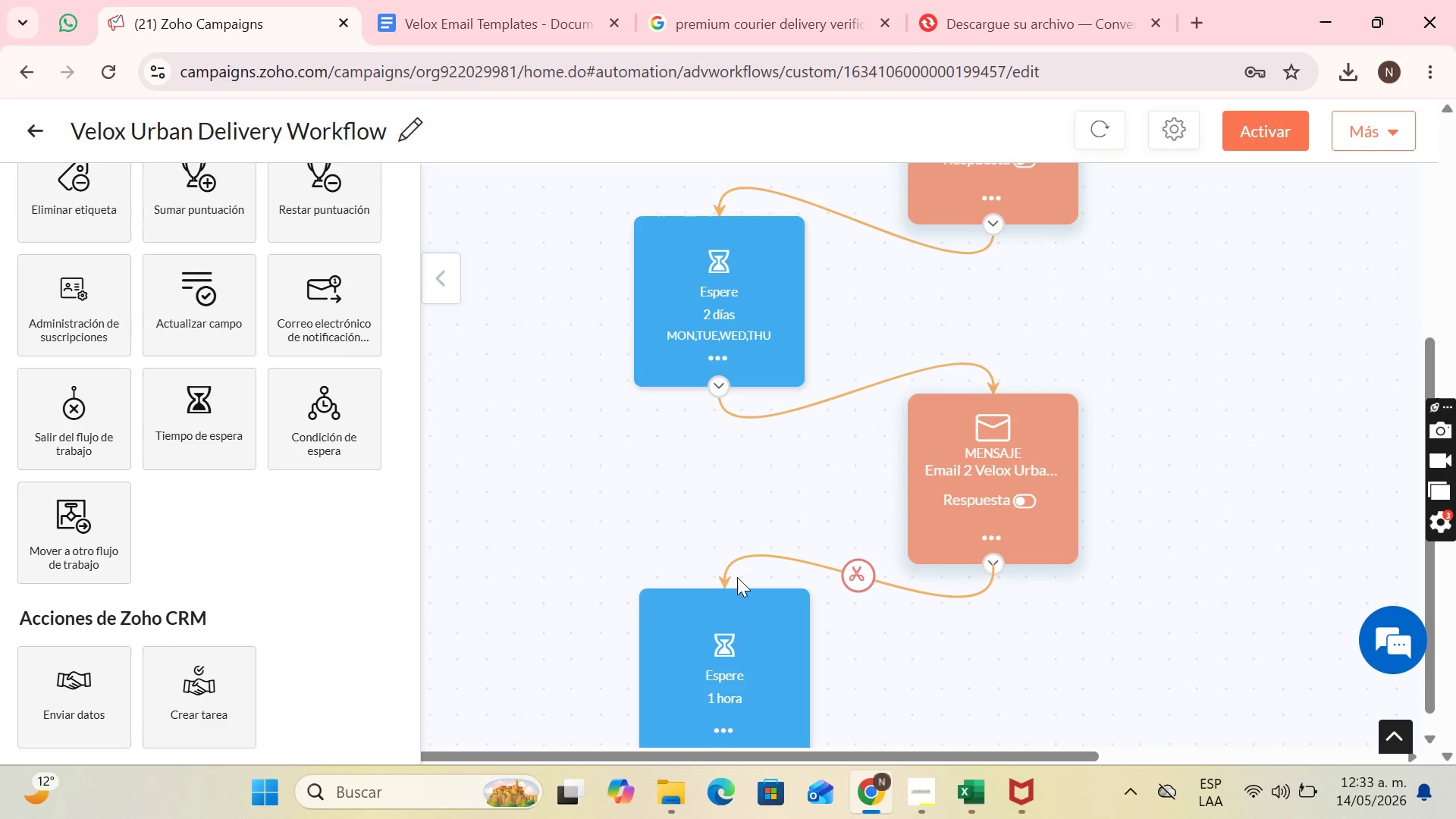 
scroll: coordinate [738, 578], scroll_direction: down, amount: 3.0
 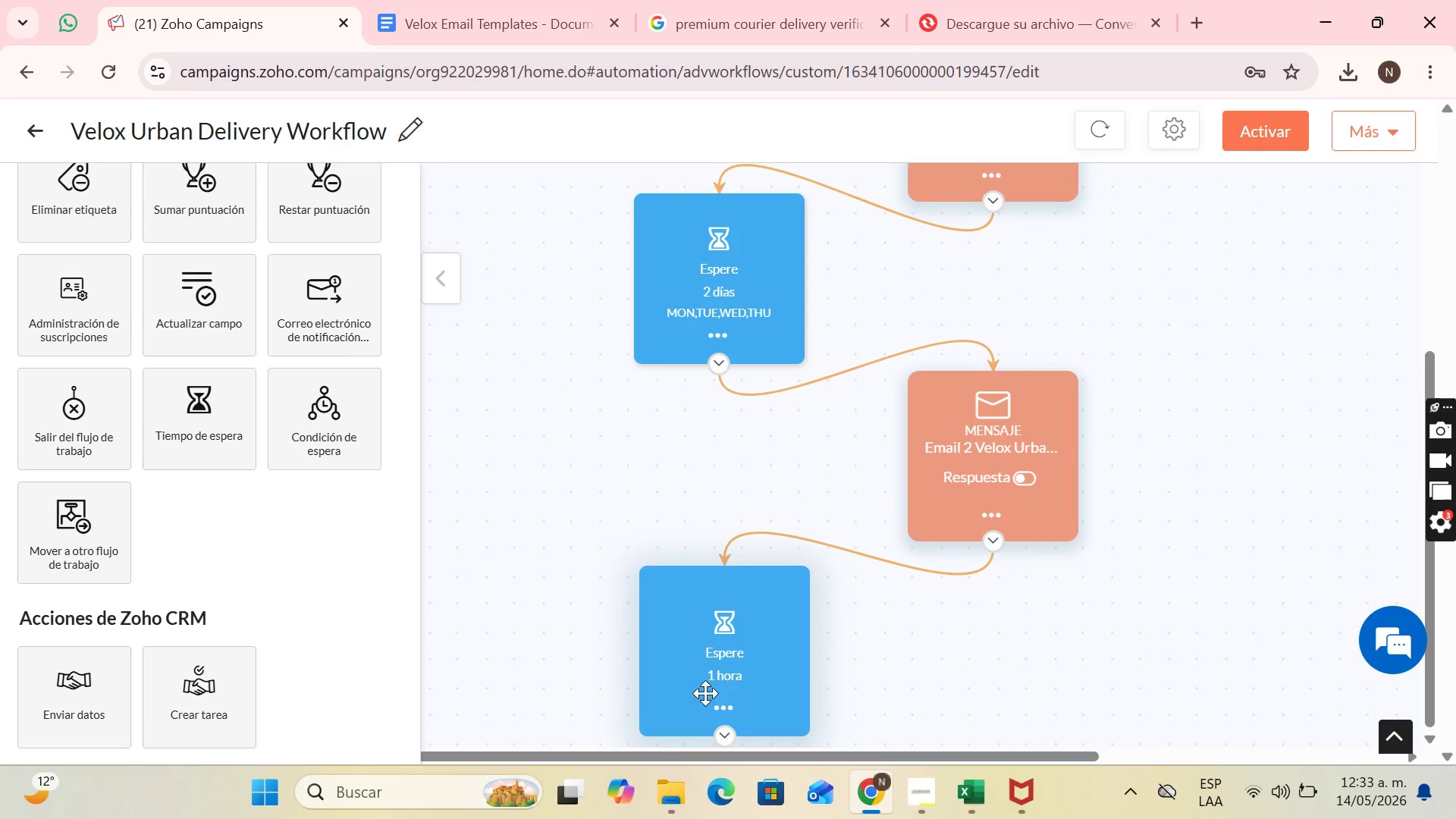 
left_click([717, 706])
 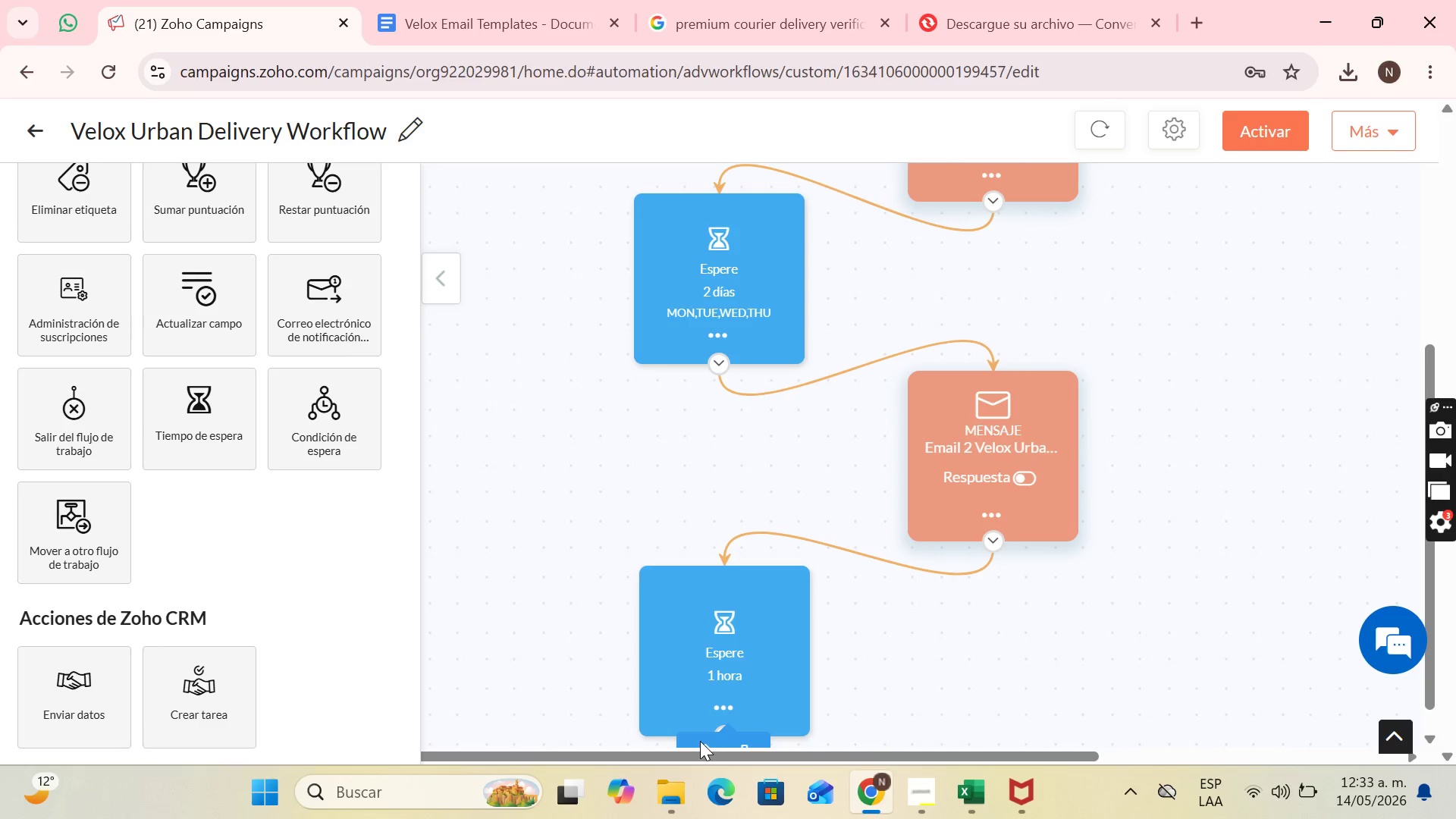 
left_click([703, 712])
 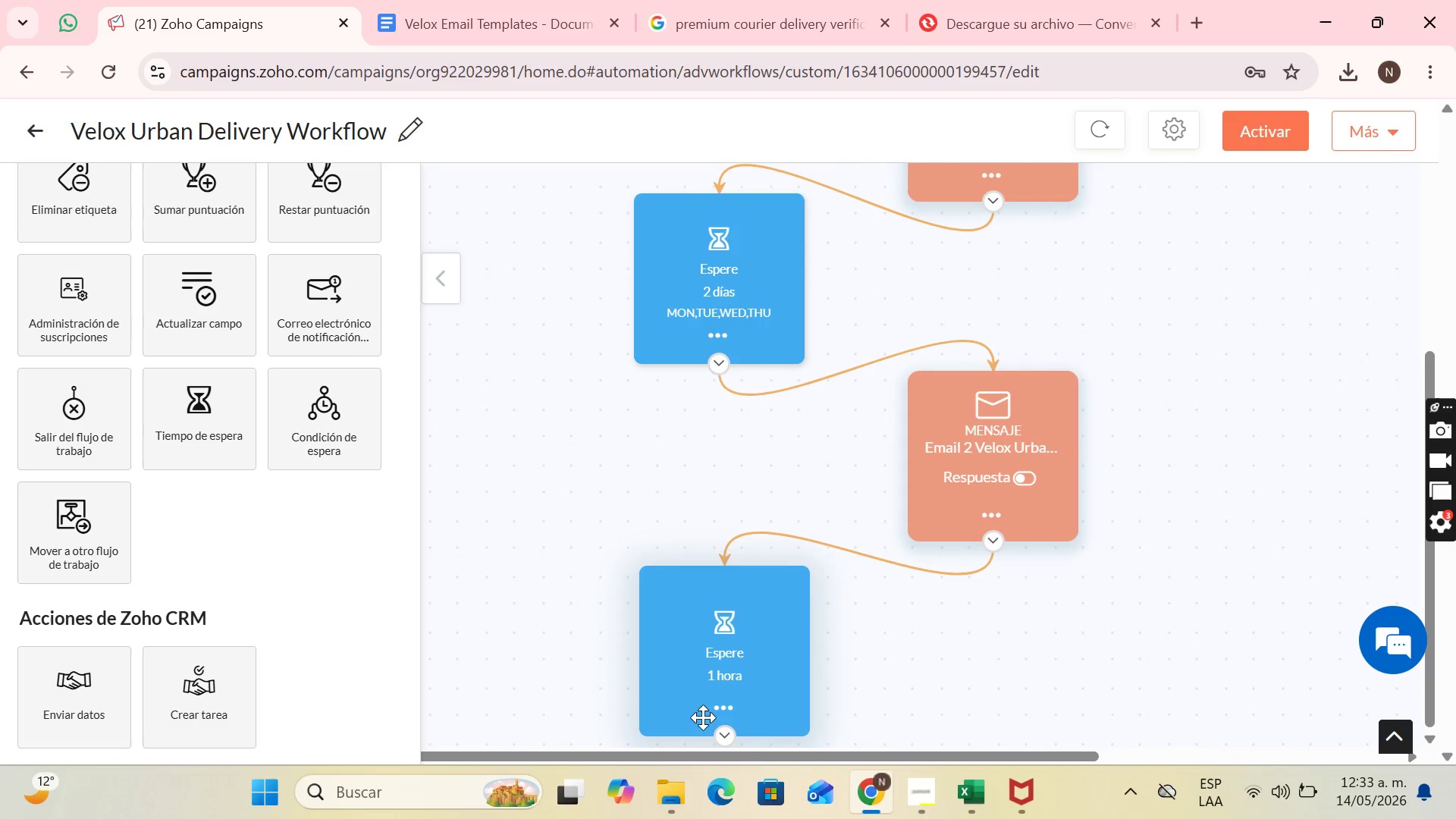 
scroll: coordinate [711, 709], scroll_direction: down, amount: 7.0
 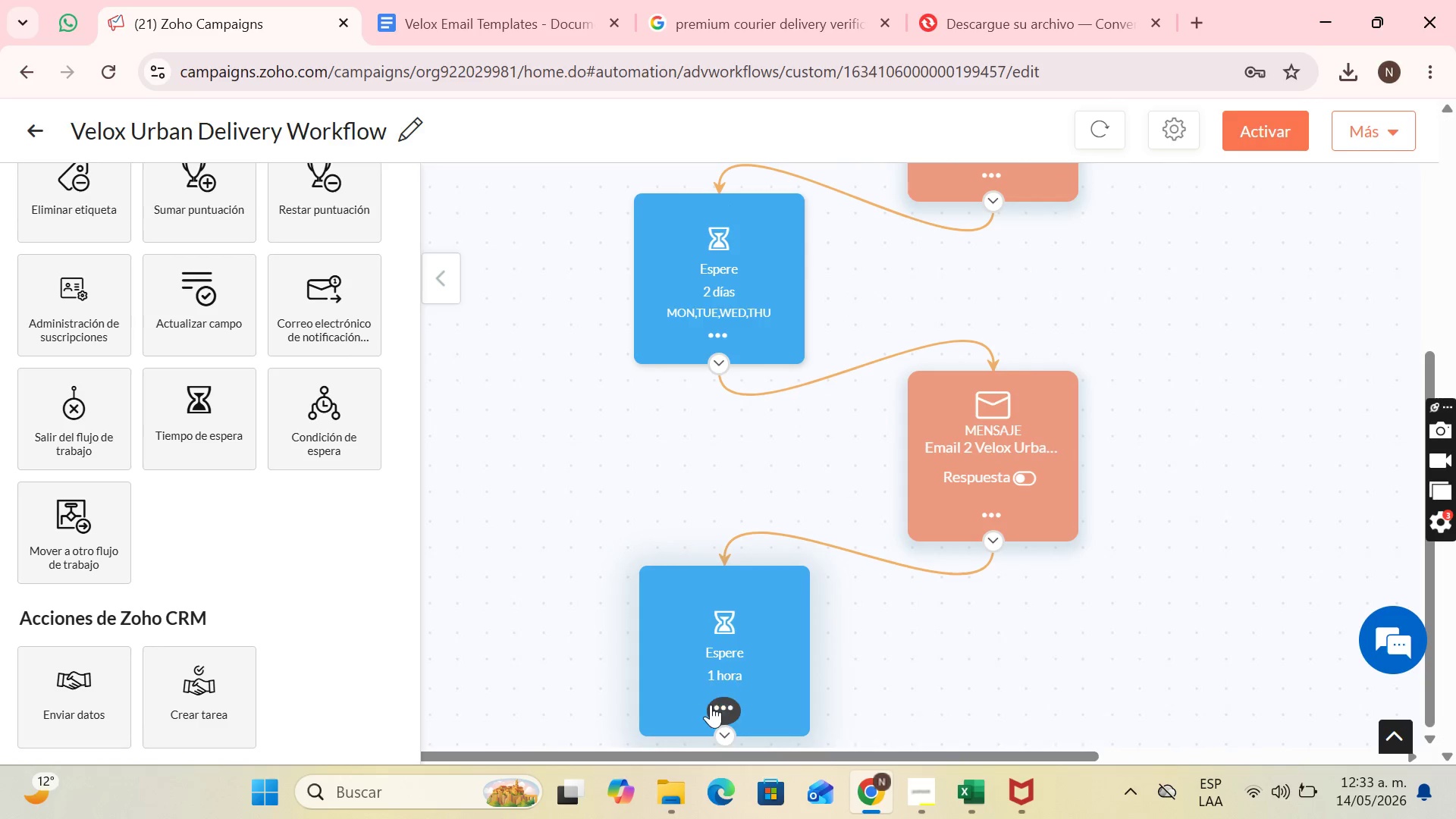 
left_click([711, 704])
 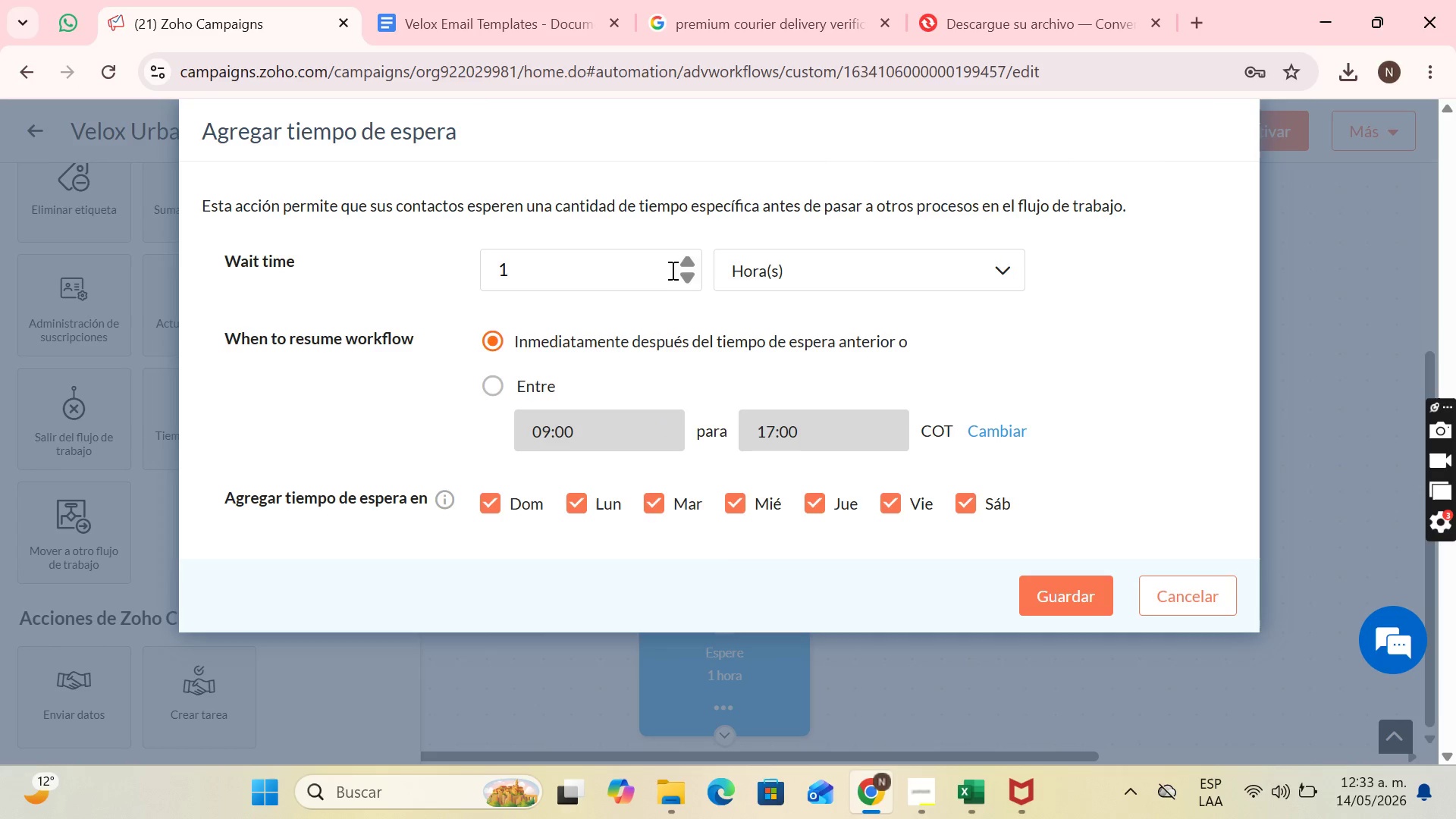 
double_click([684, 260])
 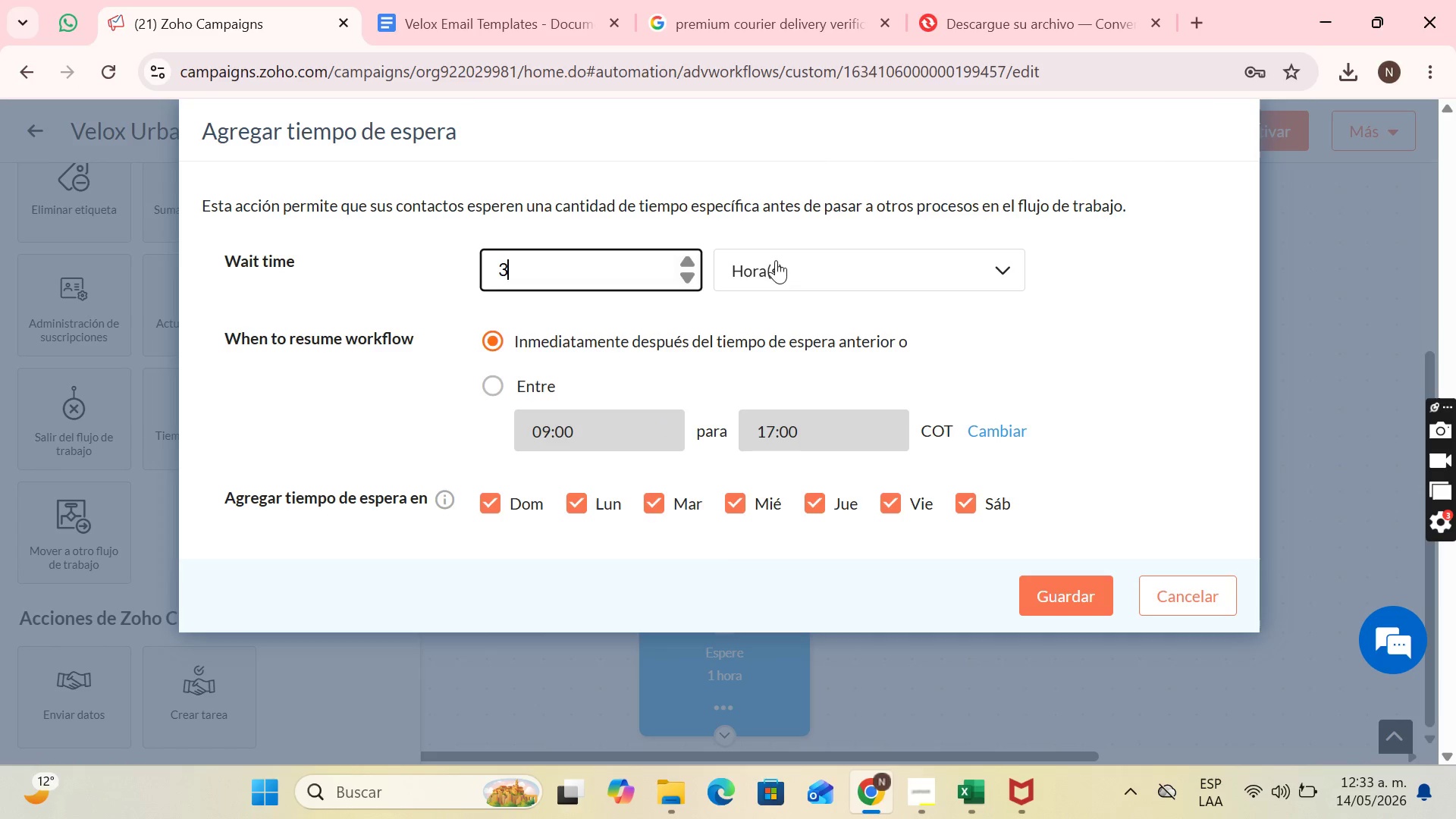 
triple_click([788, 261])
 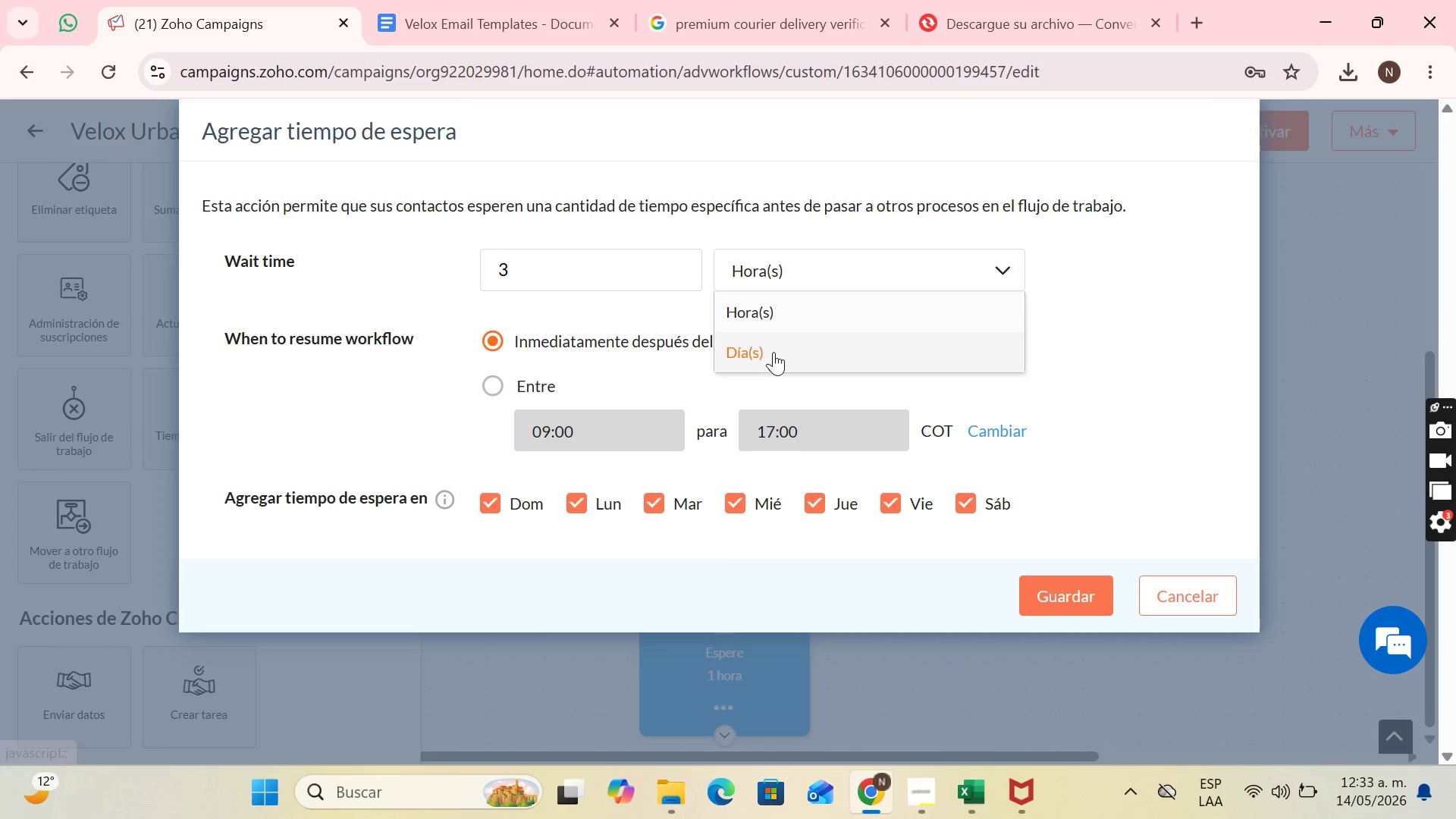 
left_click([775, 351])
 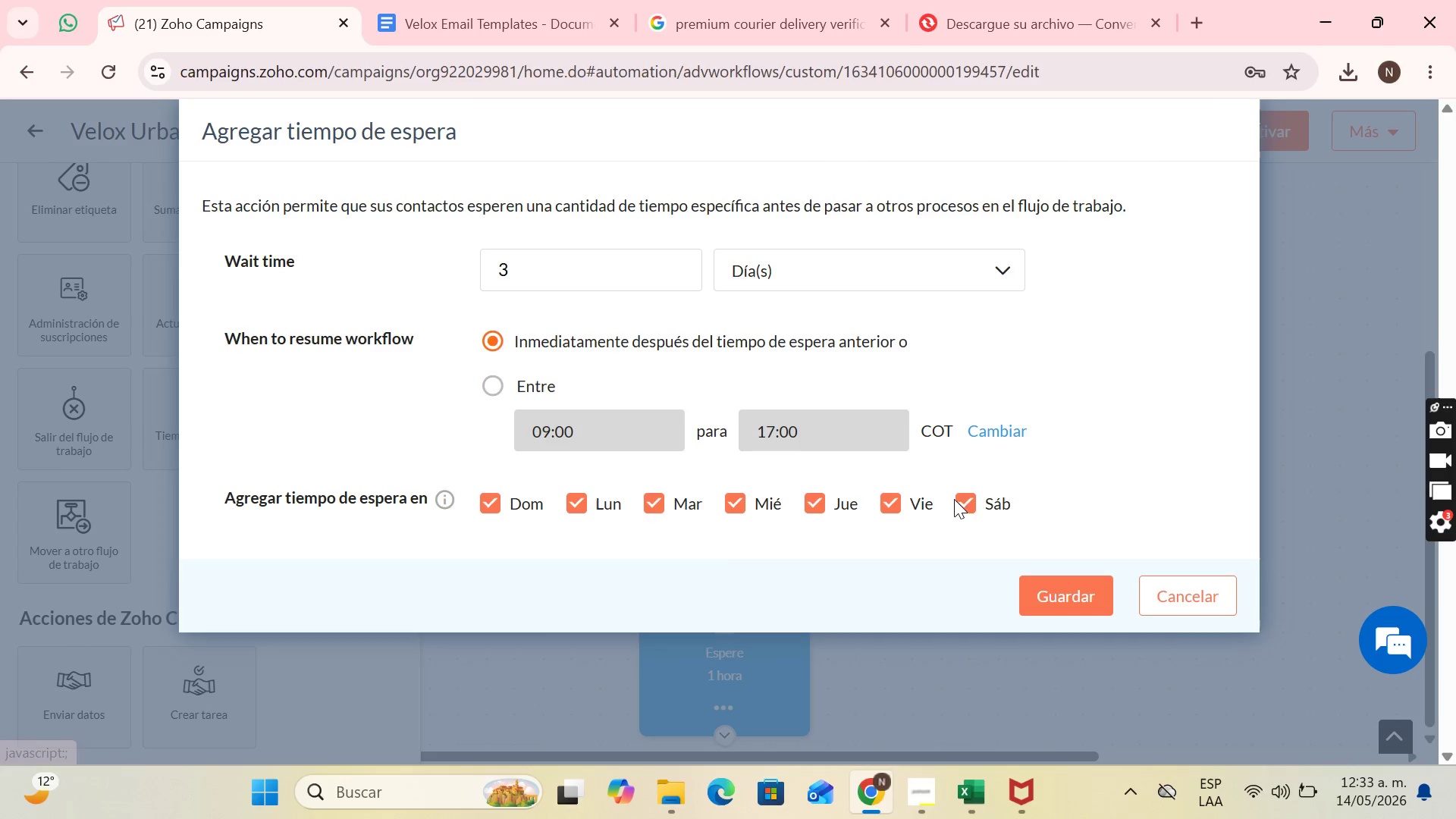 
left_click([968, 504])
 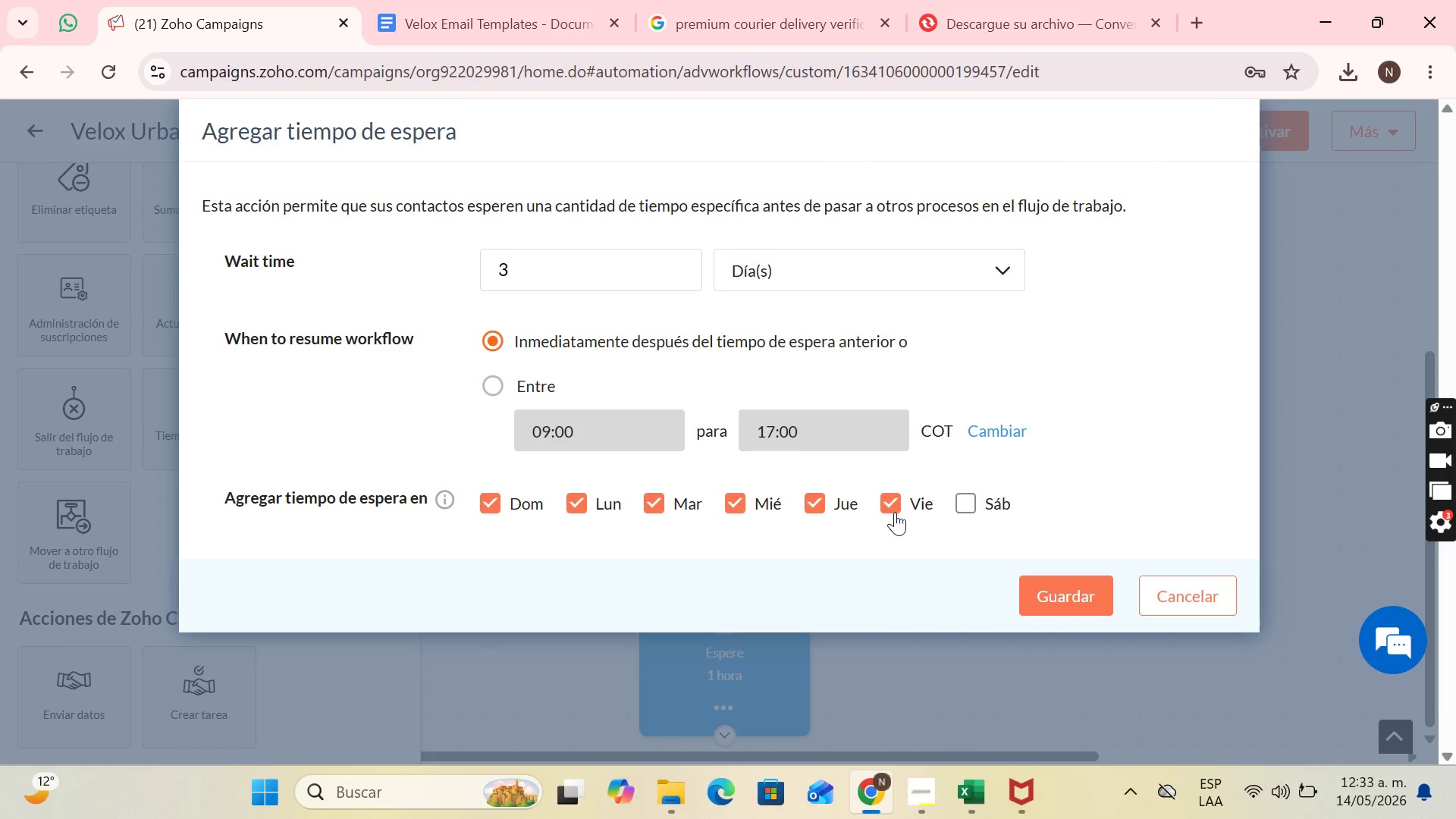 
left_click([893, 510])
 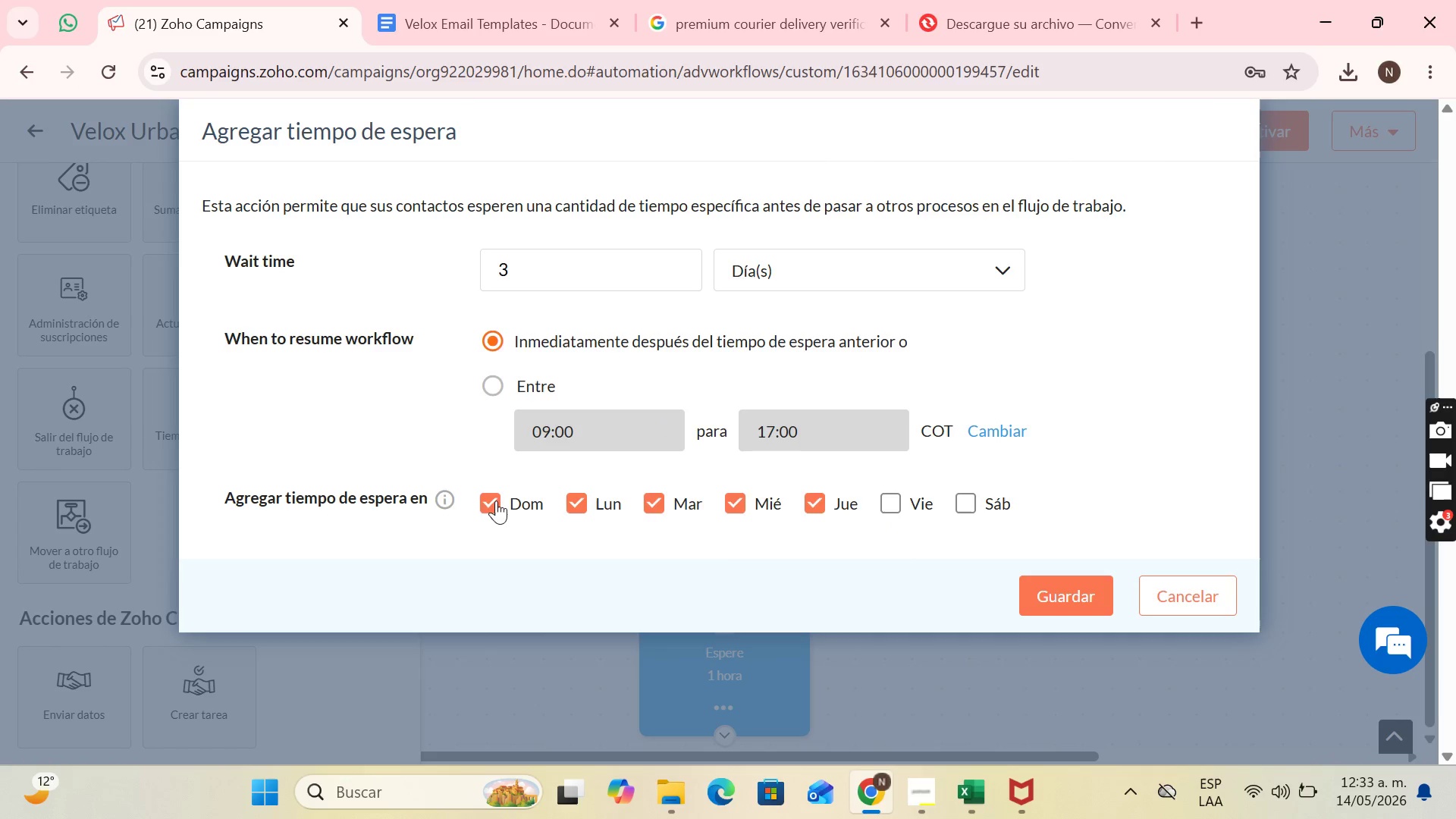 
left_click([479, 500])
 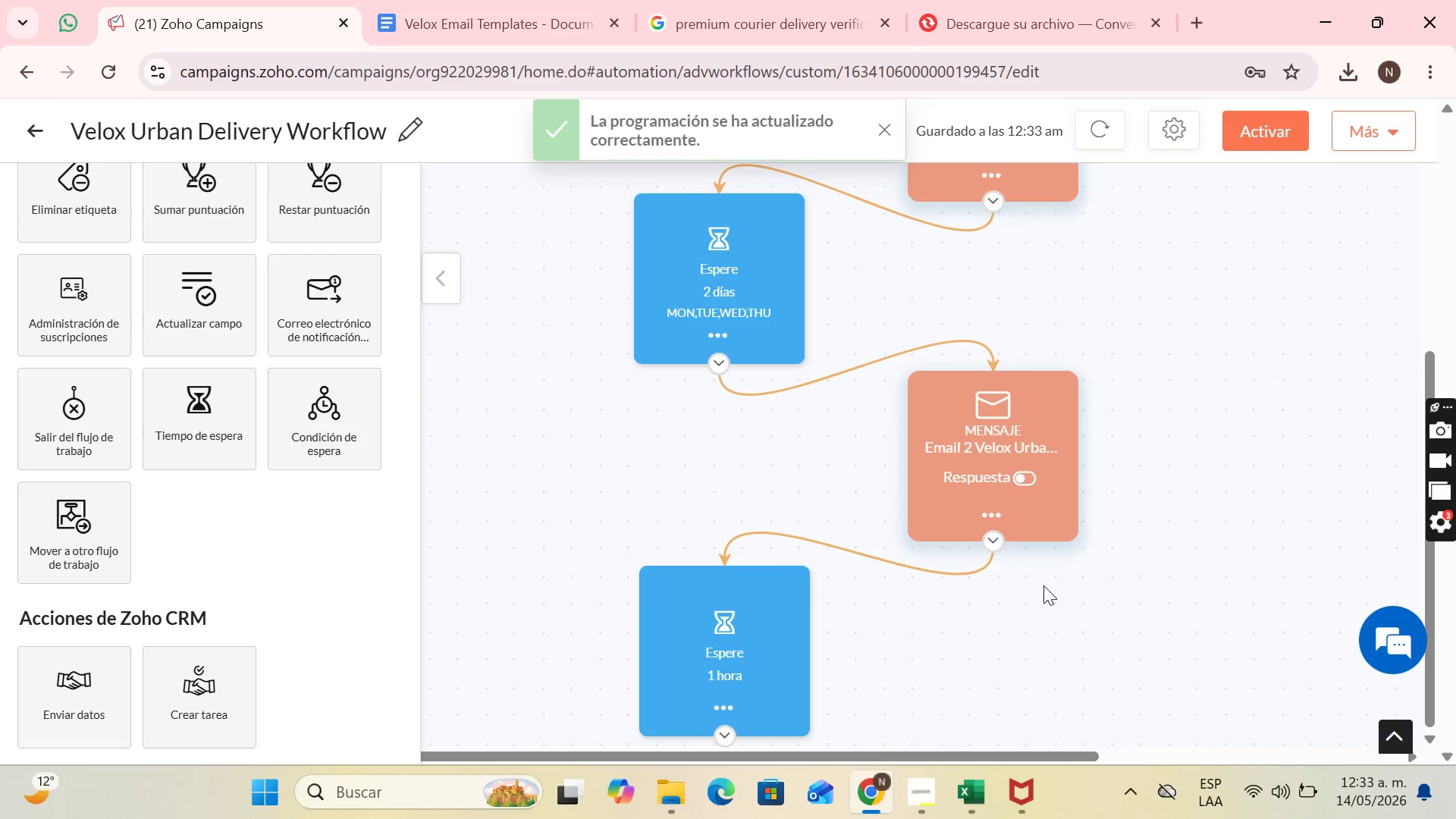 
scroll: coordinate [828, 558], scroll_direction: down, amount: 2.0
 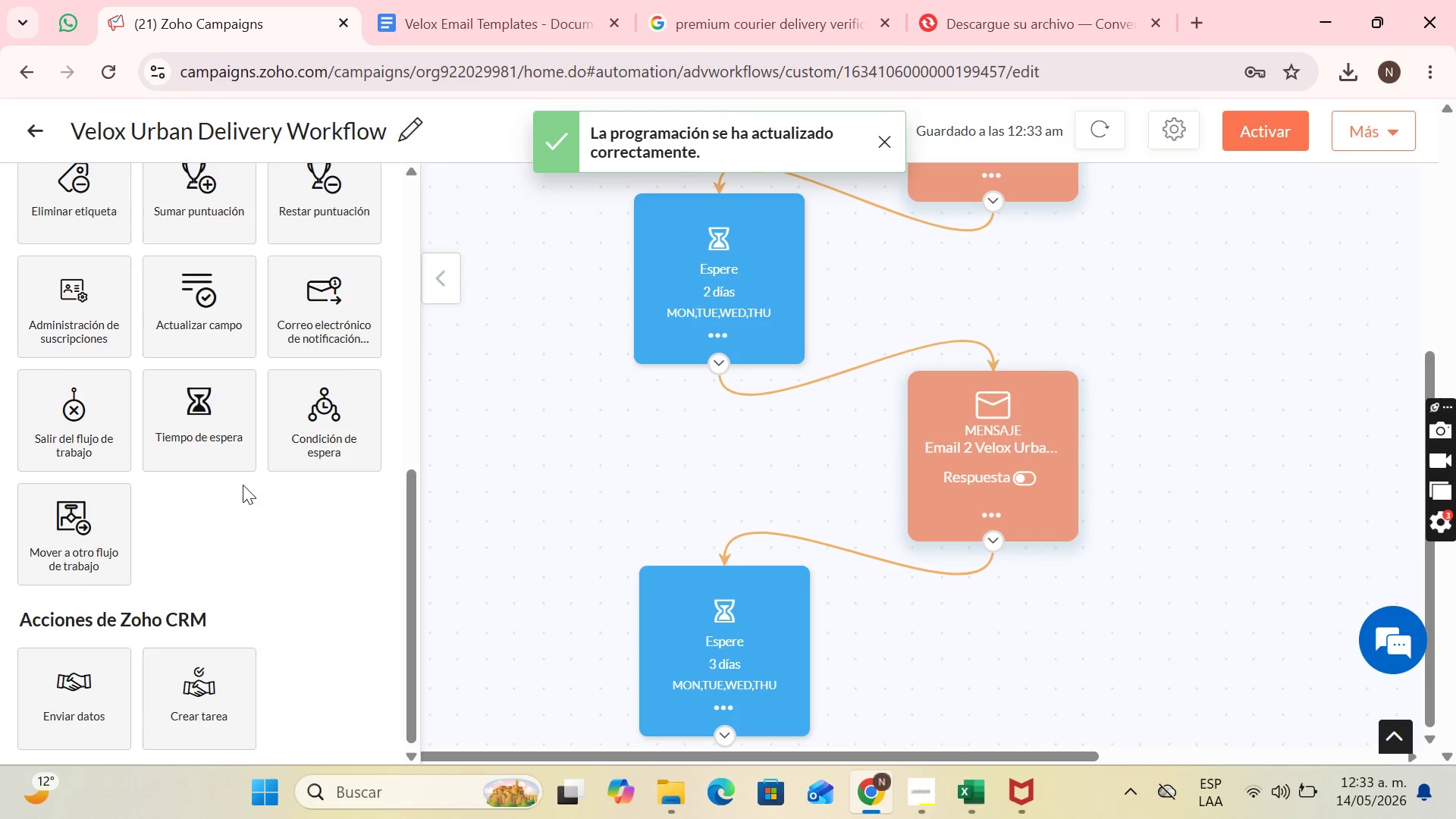 
scroll: coordinate [101, 291], scroll_direction: up, amount: 8.0
 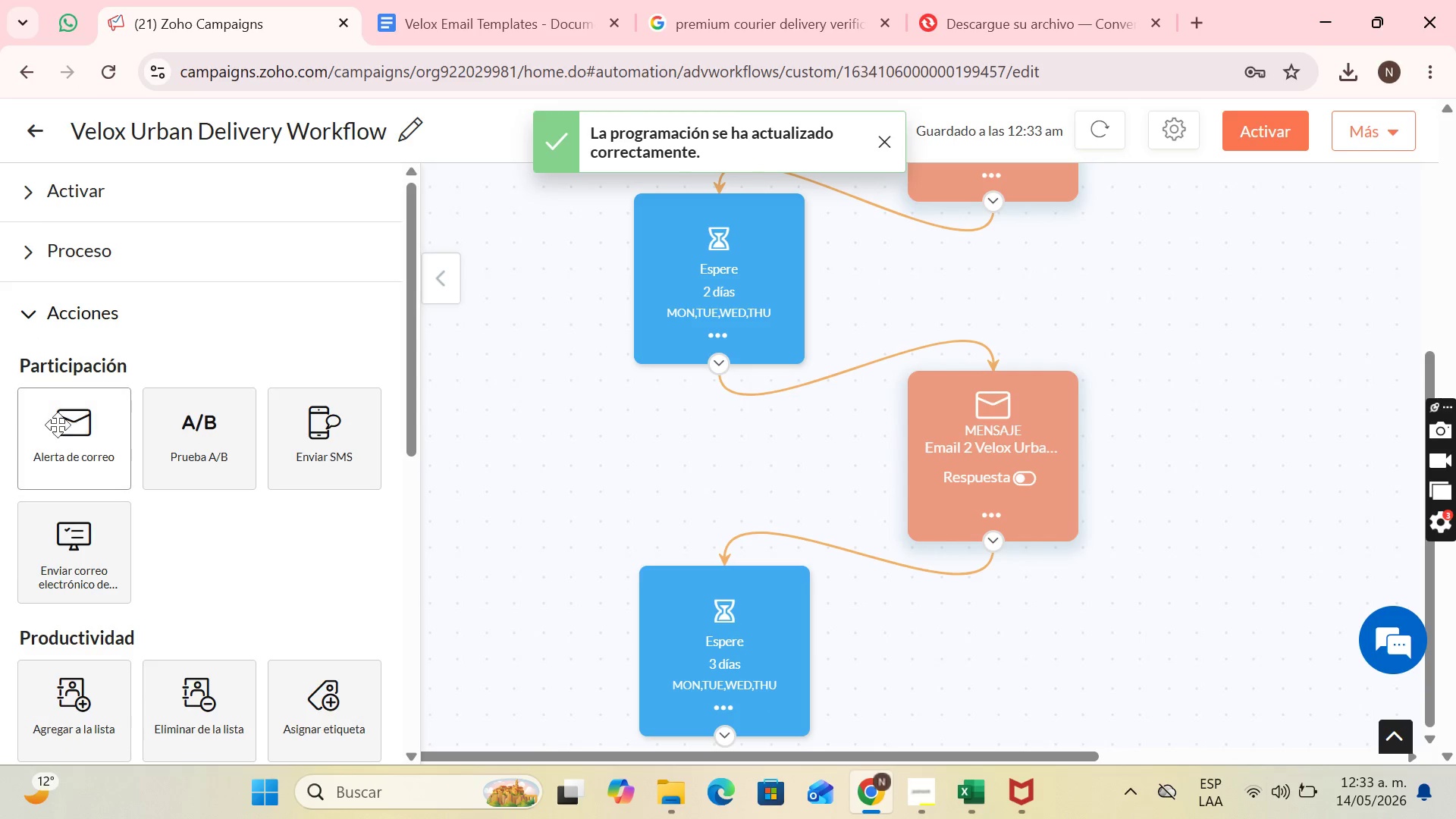 
left_click_drag(start_coordinate=[60, 423], to_coordinate=[951, 686])
 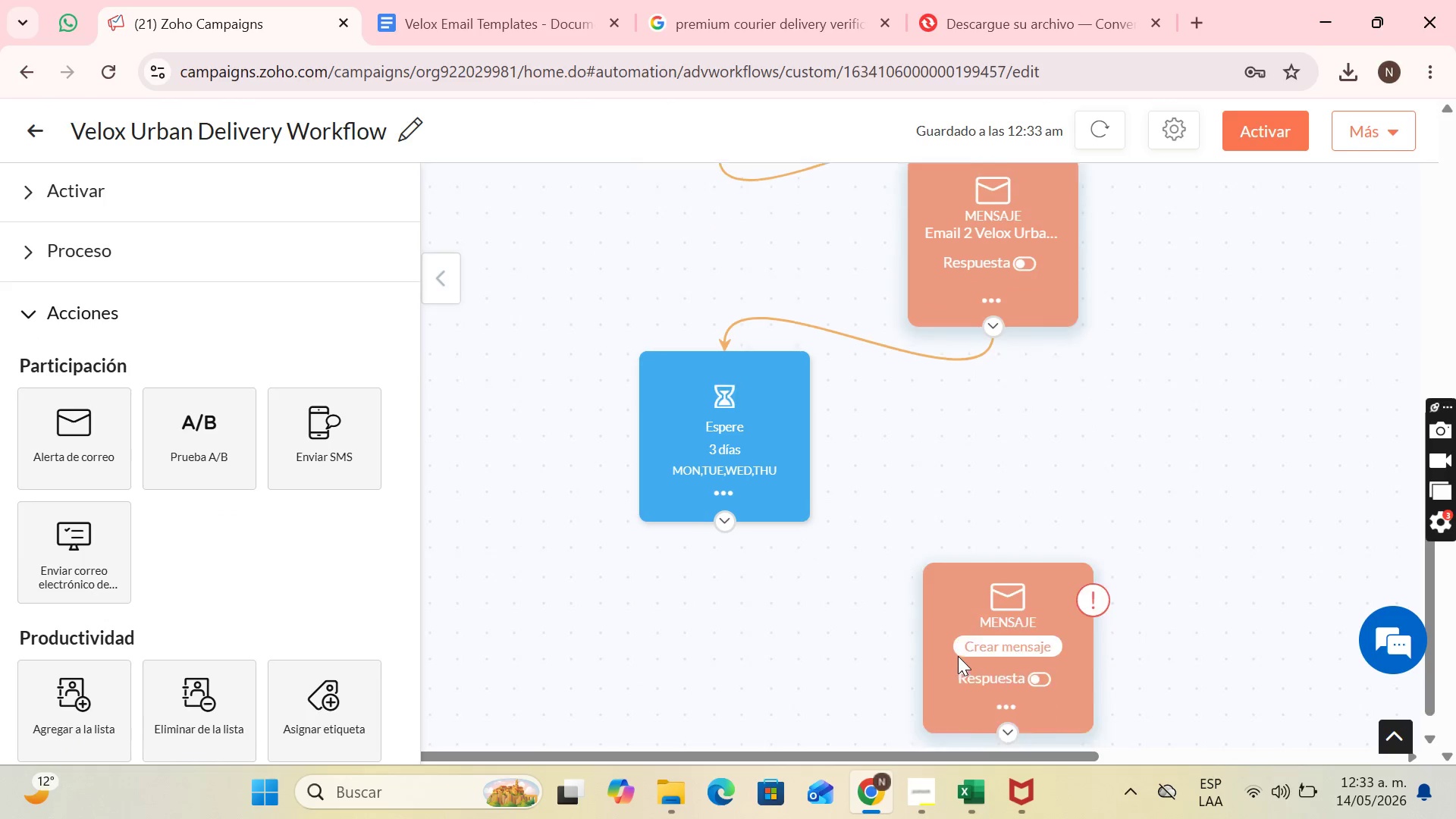 
scroll: coordinate [959, 657], scroll_direction: down, amount: 3.0
 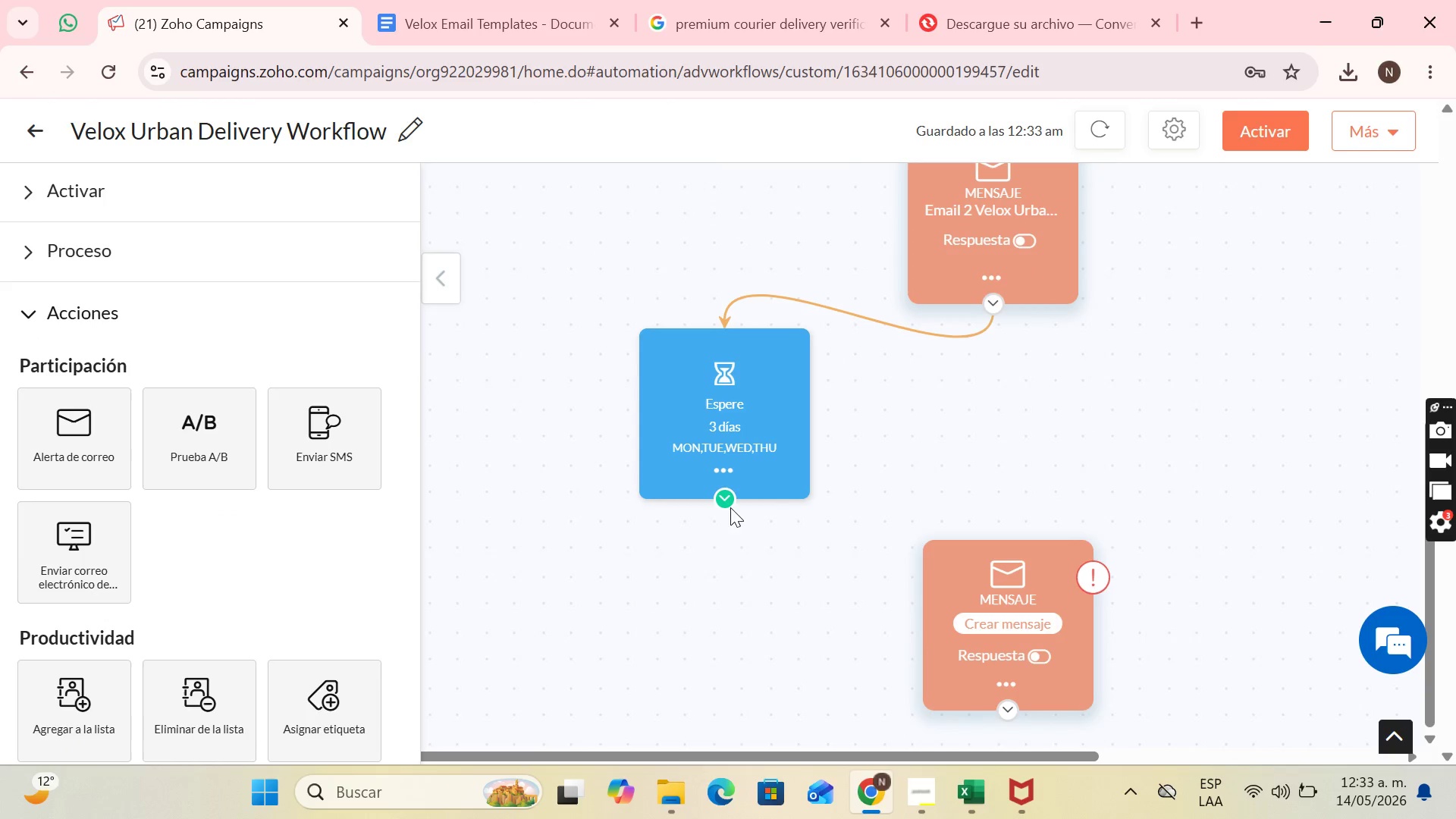 
left_click_drag(start_coordinate=[729, 507], to_coordinate=[1003, 555])
 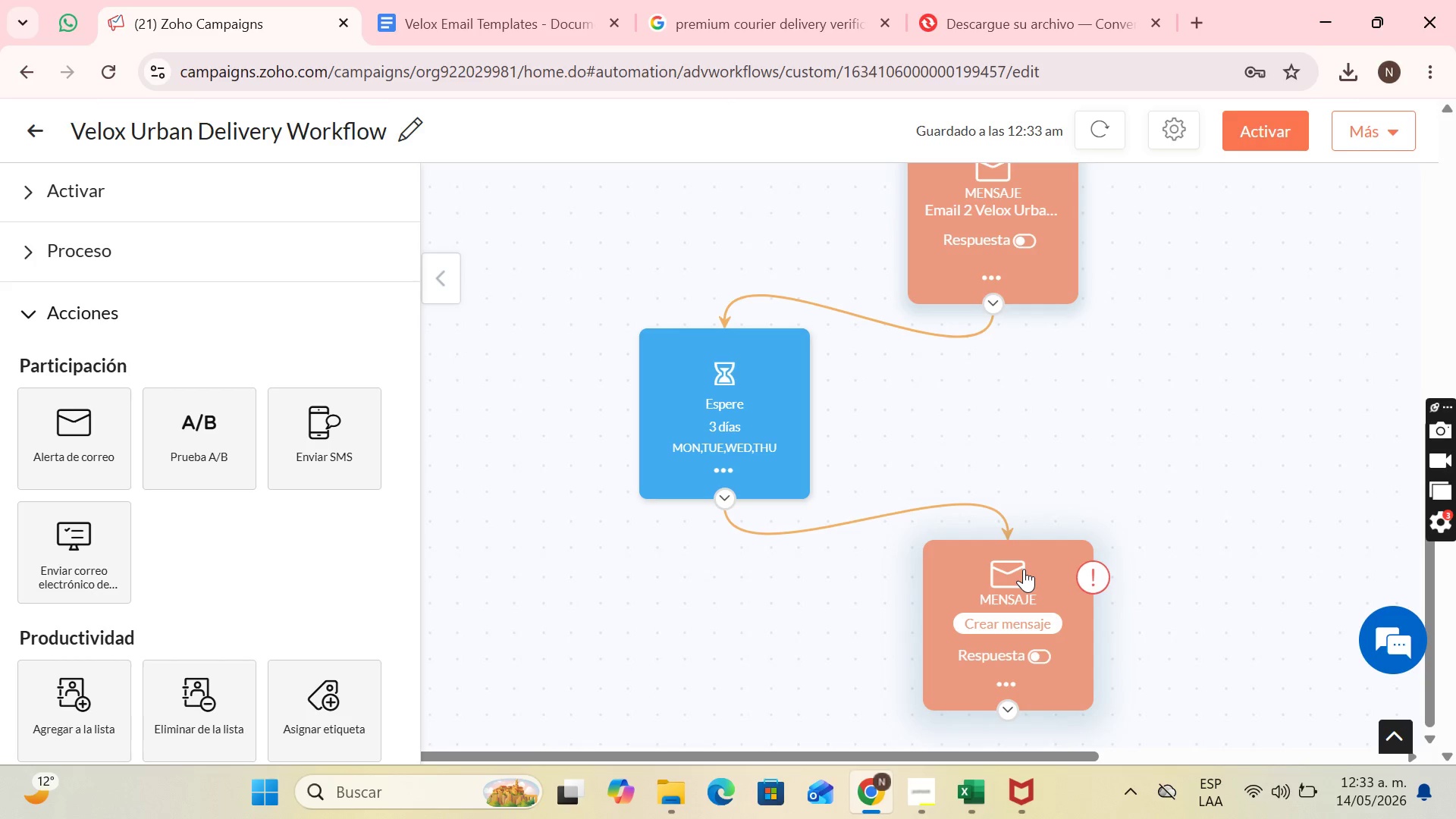 
left_click_drag(start_coordinate=[1014, 570], to_coordinate=[958, 585])
 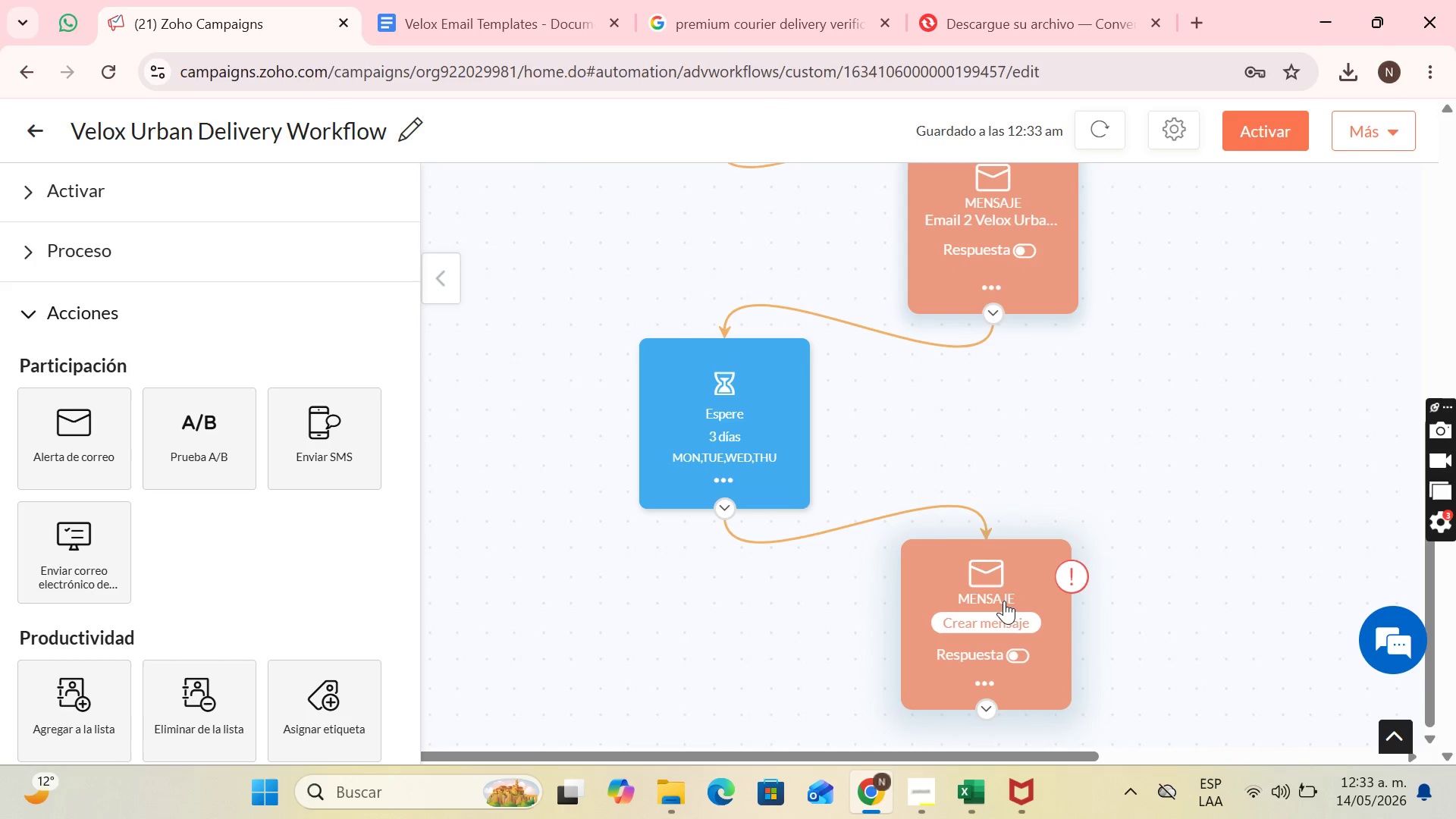 
left_click([1001, 606])
 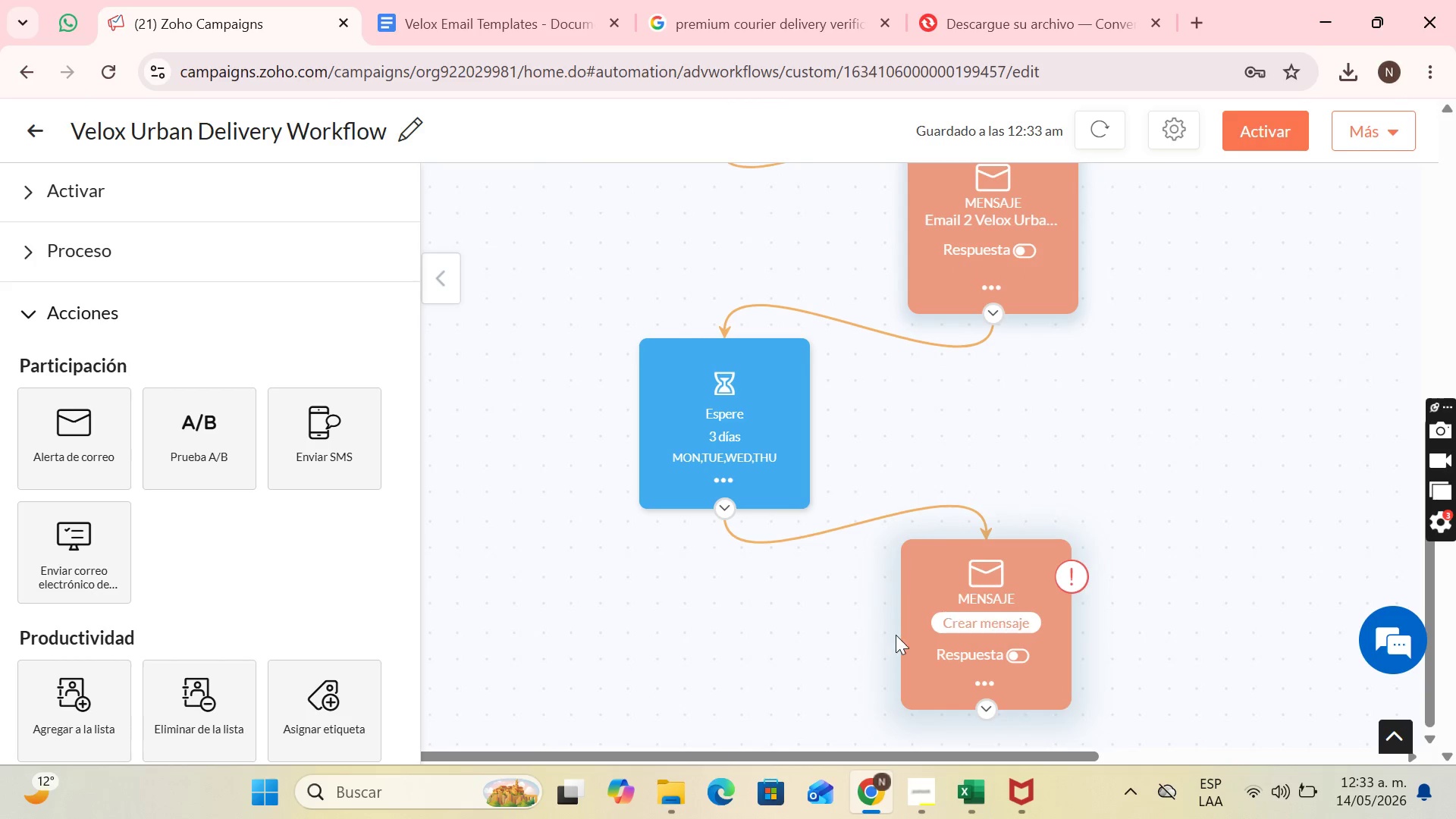 
left_click([971, 629])
 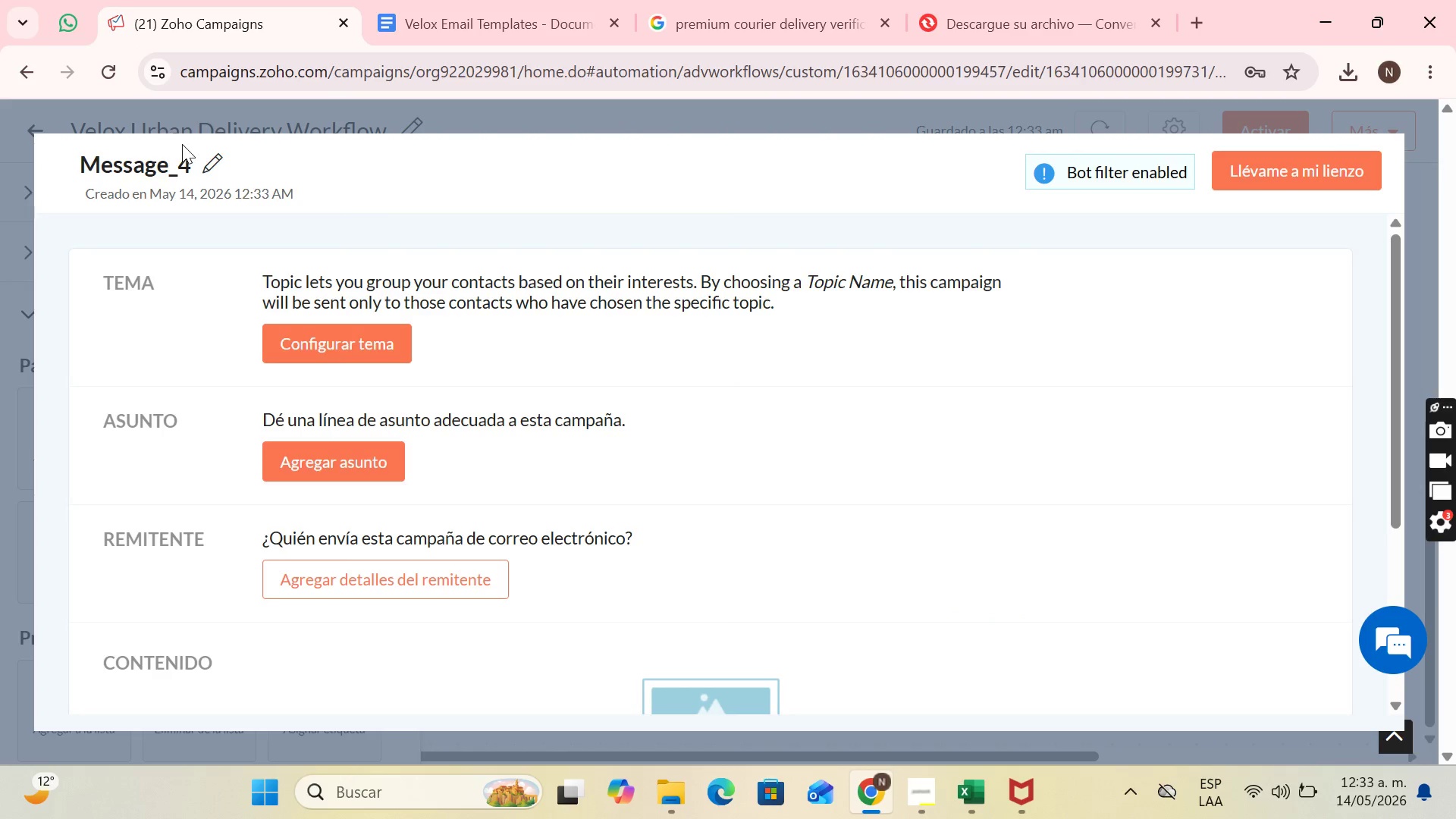 
left_click([206, 166])
 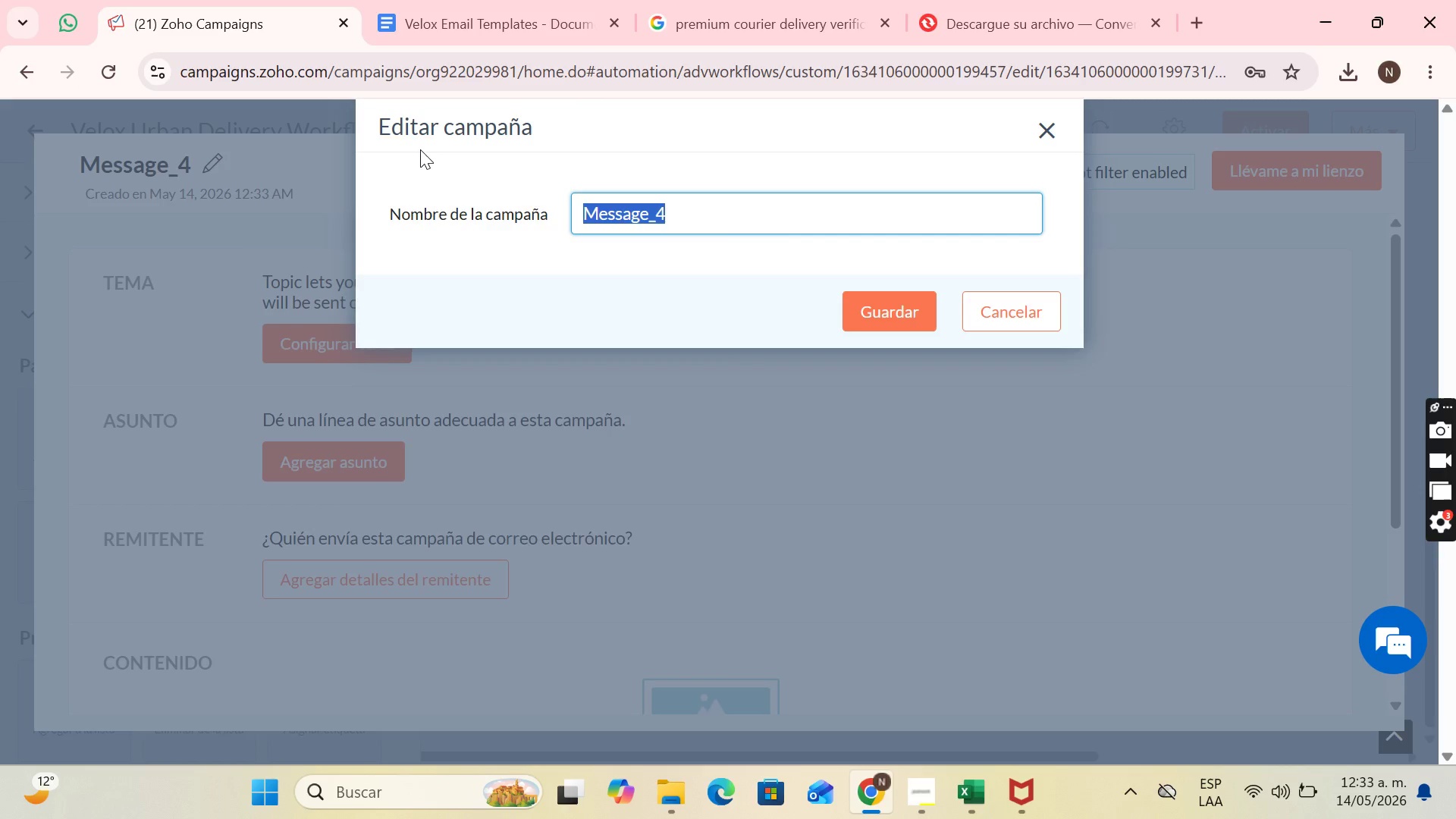 
type(Email 2 Velo)
key(Backspace)
key(Backspace)
key(Backspace)
key(Backspace)
key(Backspace)
key(Backspace)
type(3 Velox UR)
key(Backspace)
type(rban Delivery)
 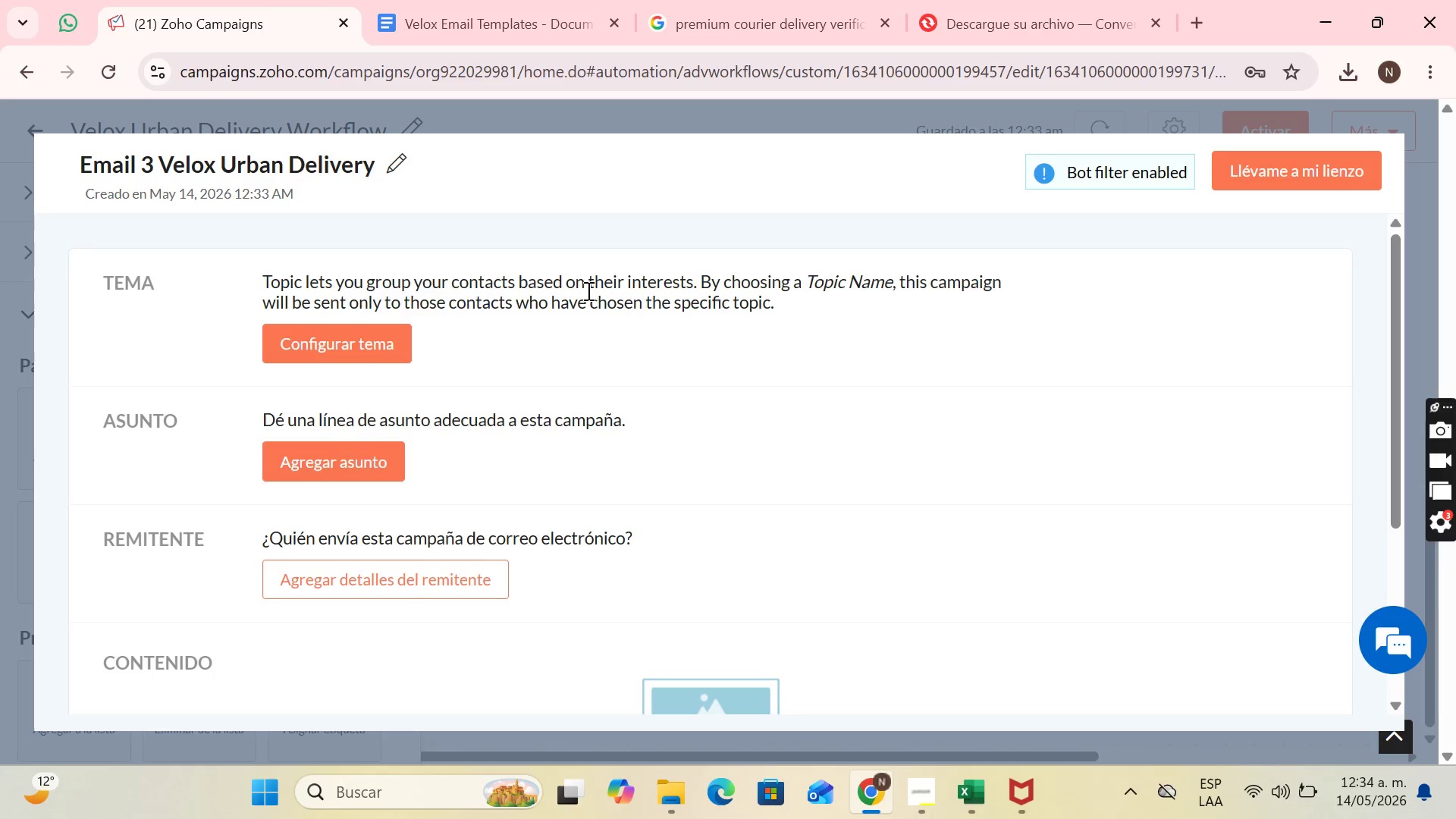 
left_click([372, 333])
 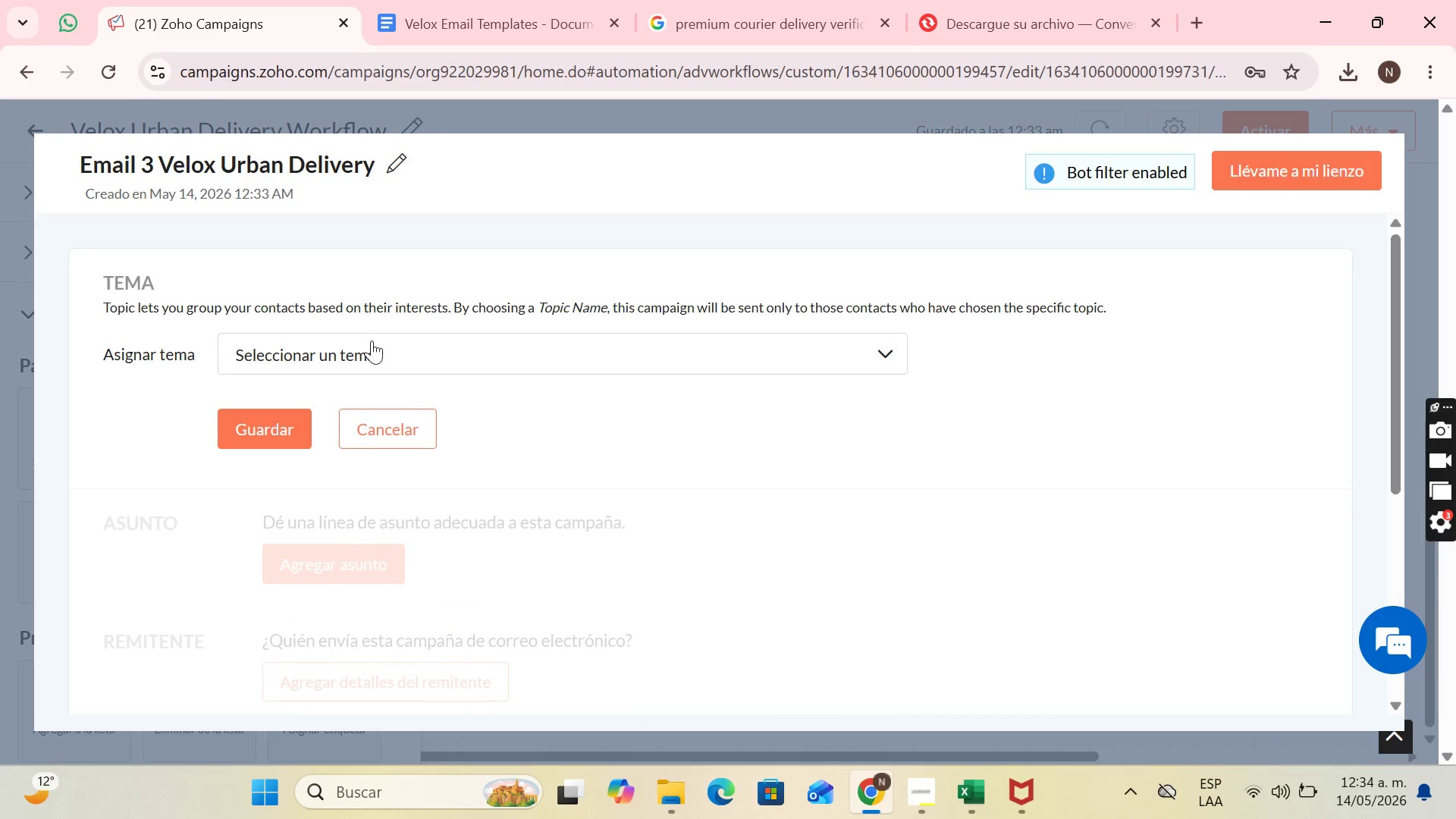 
left_click([372, 344])
 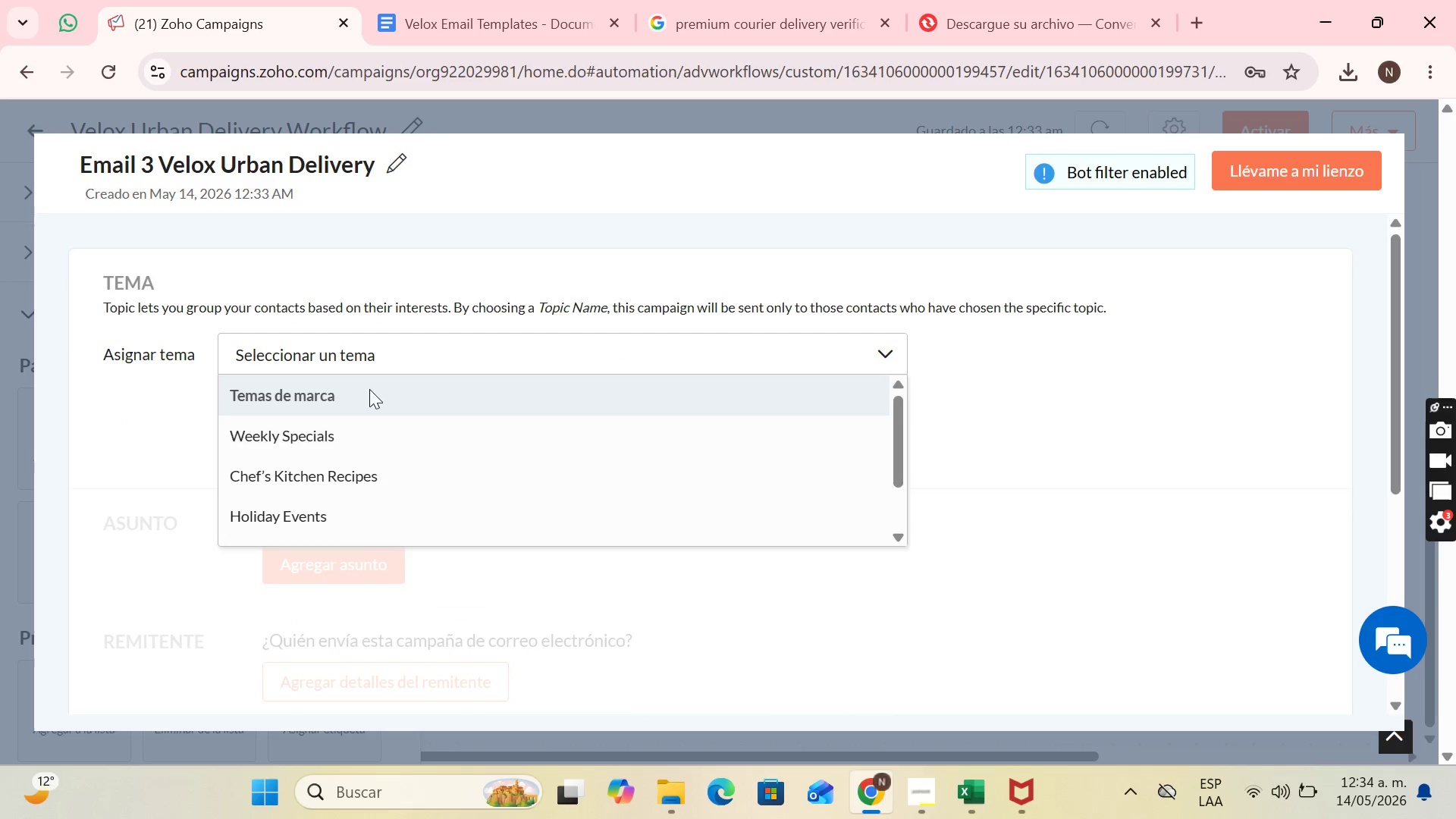 
scroll: coordinate [391, 482], scroll_direction: down, amount: 6.0
 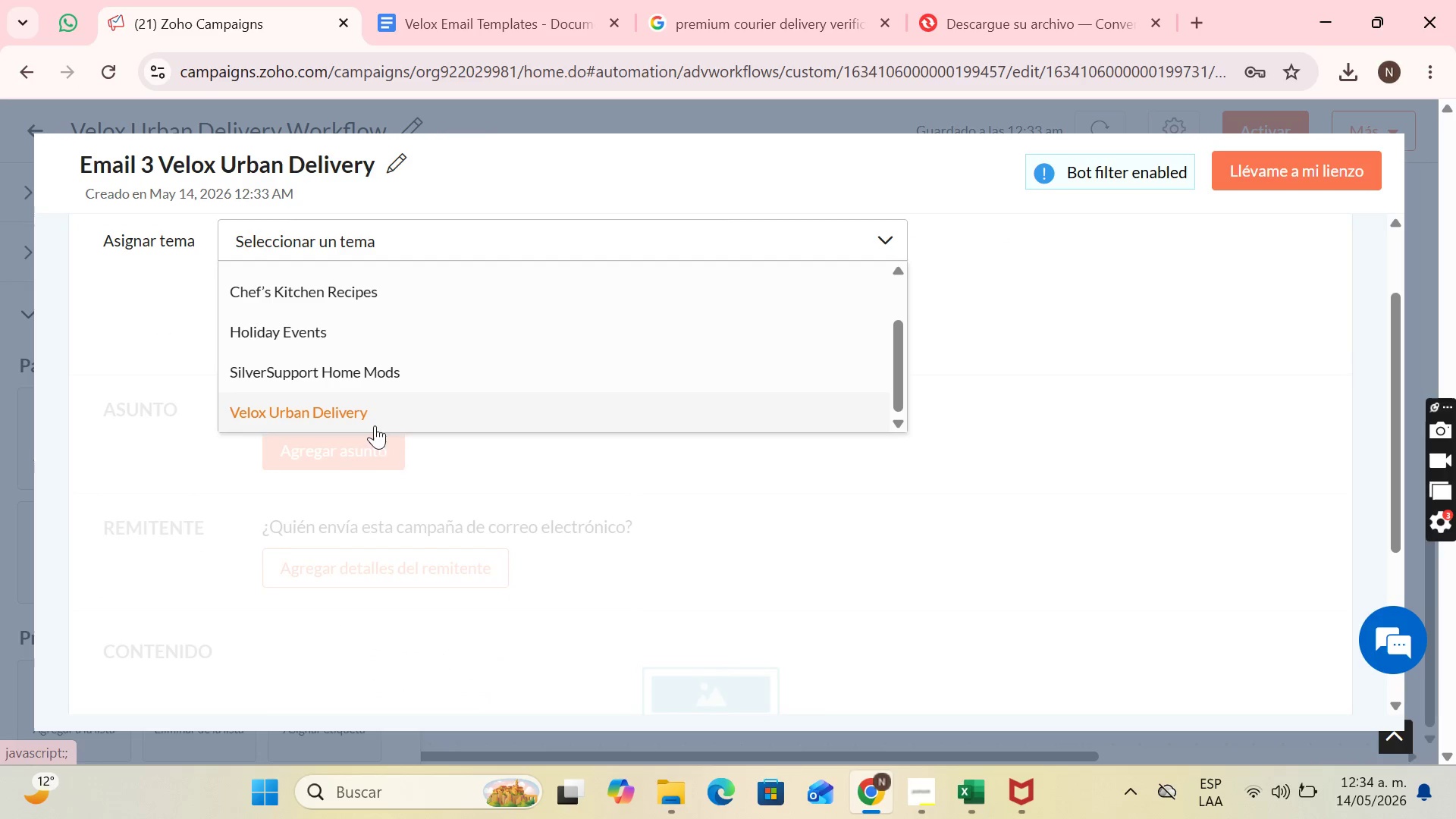 
left_click([374, 425])
 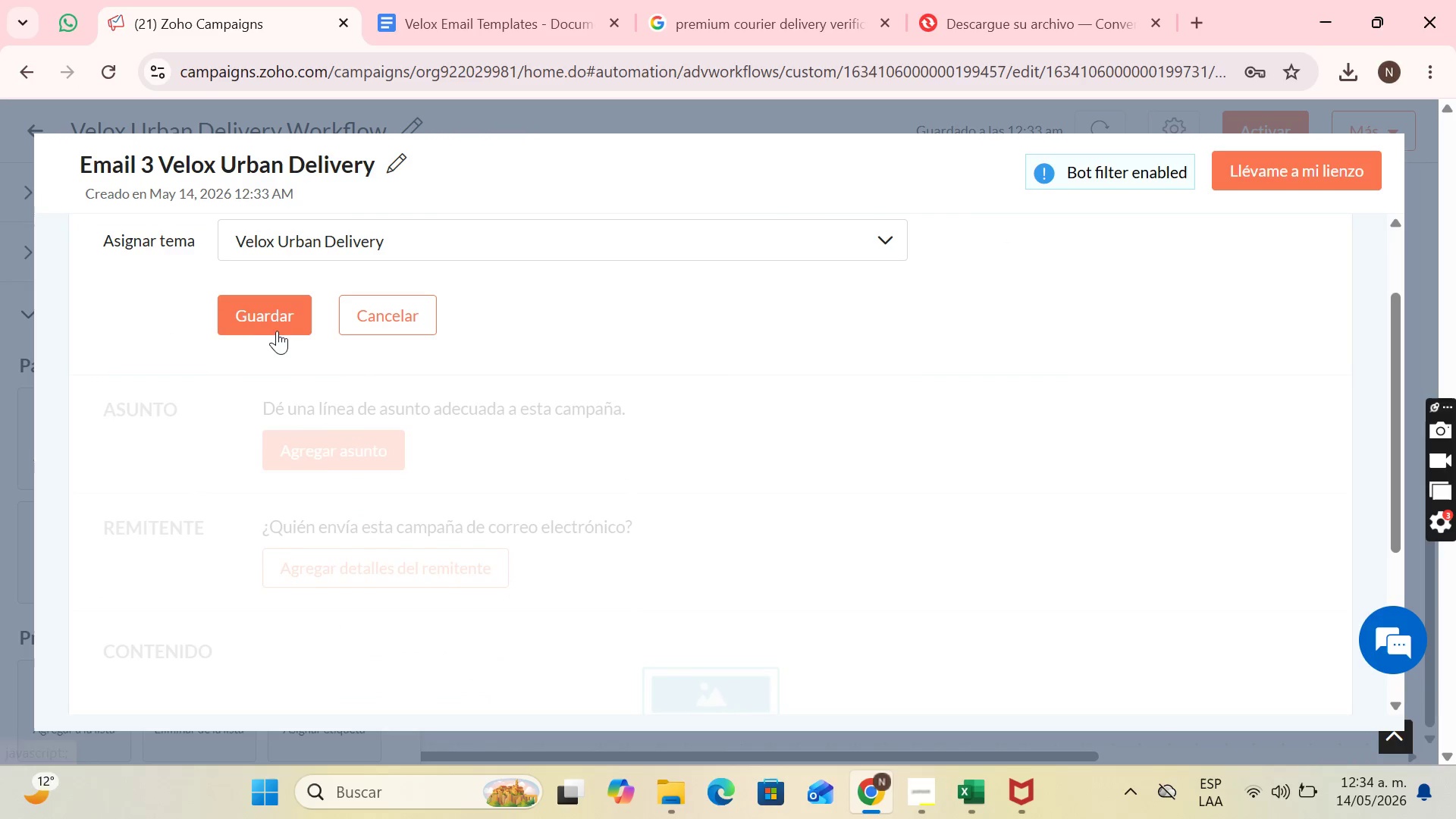 
left_click([265, 324])
 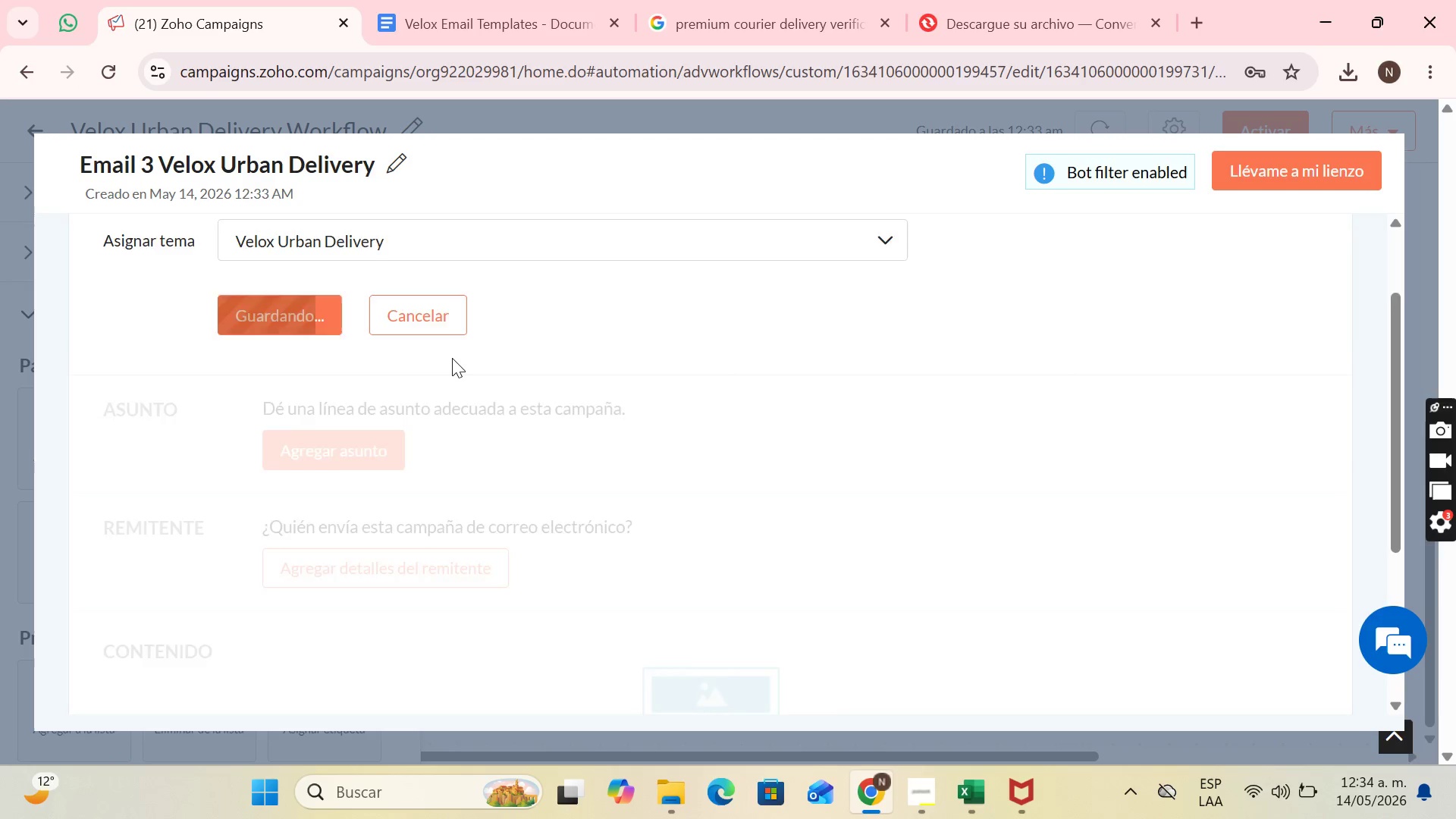 
scroll: coordinate [453, 365], scroll_direction: up, amount: 3.0
 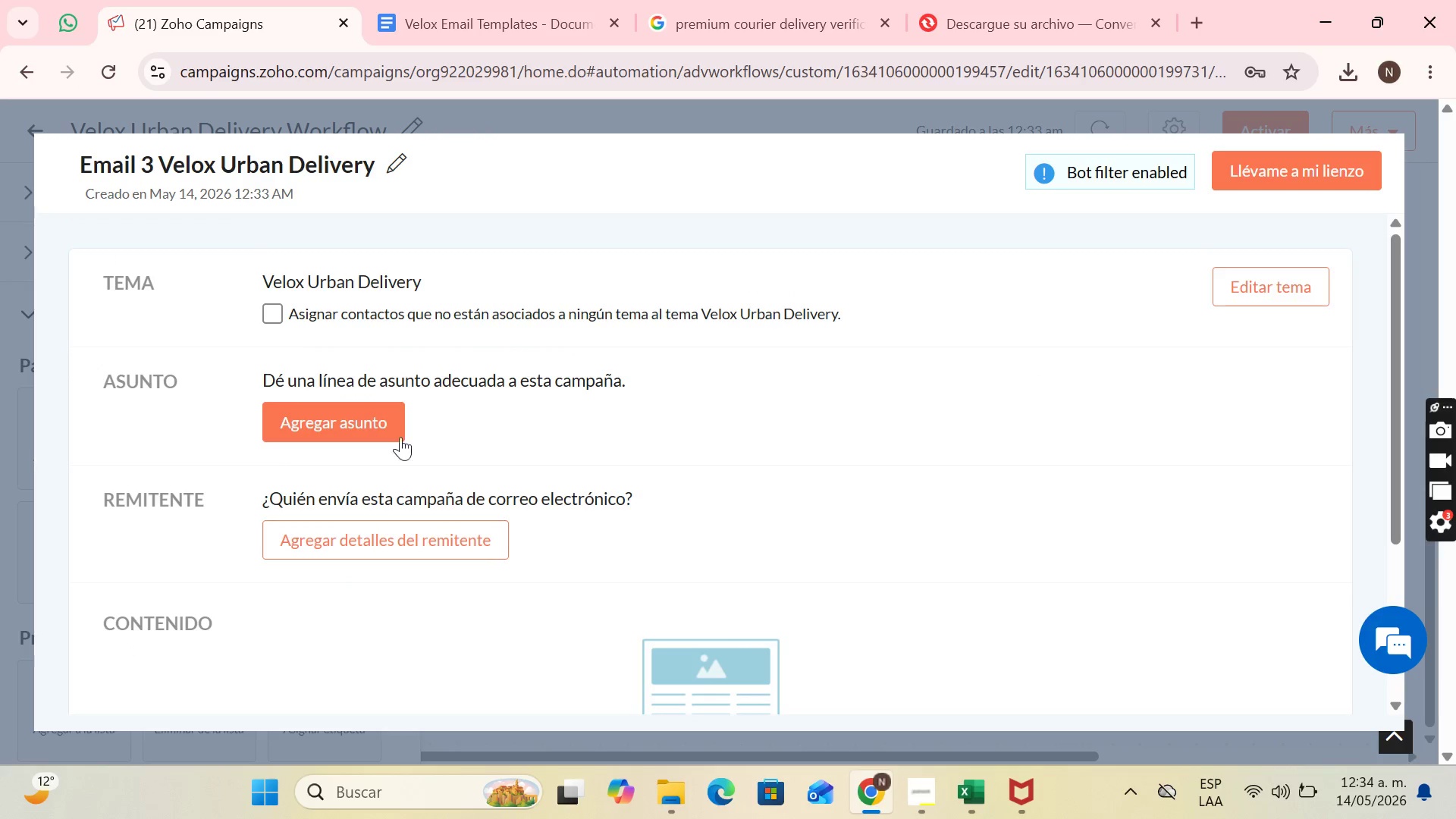 
left_click([391, 437])
 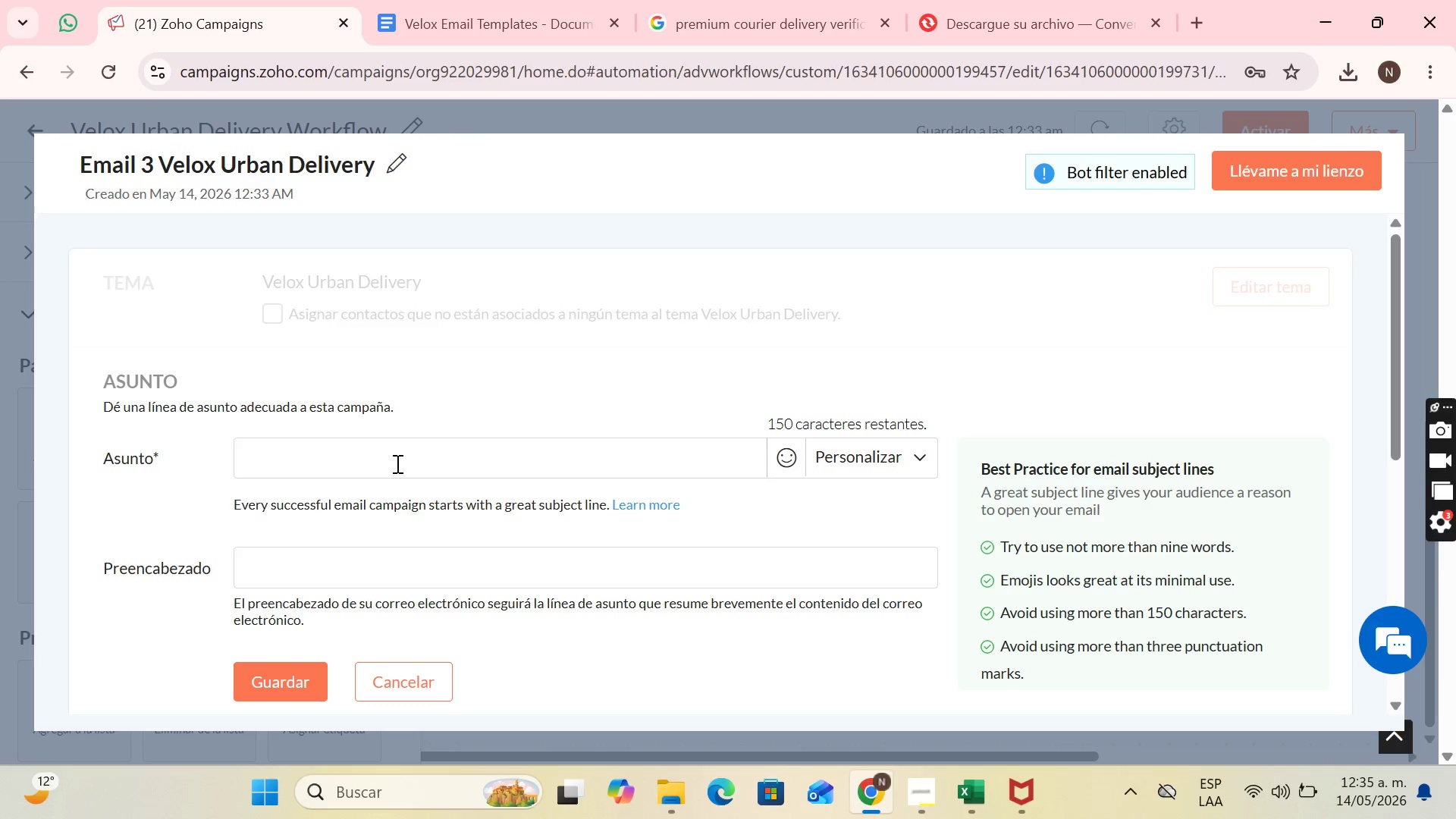 
wait(52.84)
 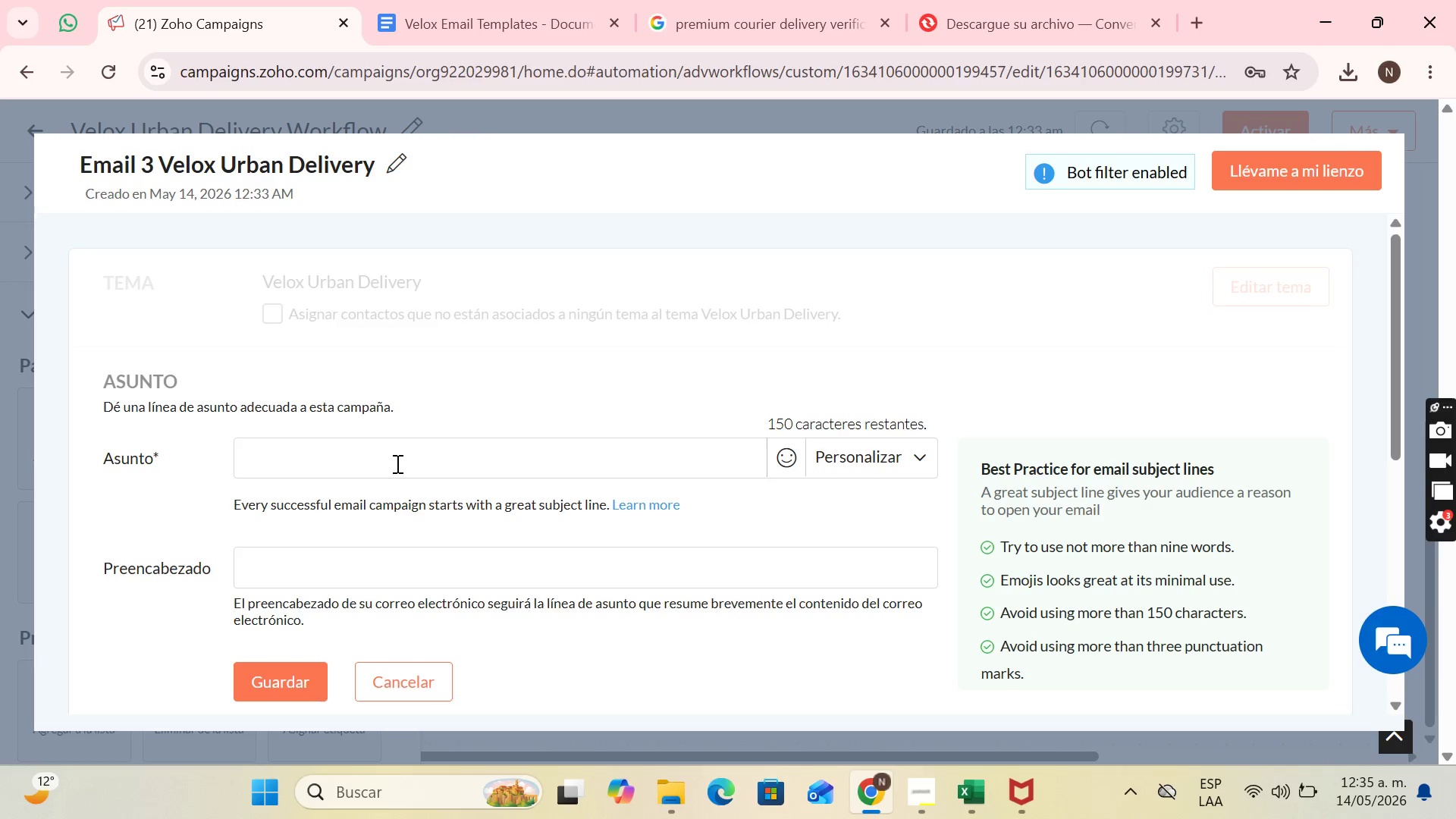 
scroll: coordinate [561, 481], scroll_direction: none, amount: 0.0
 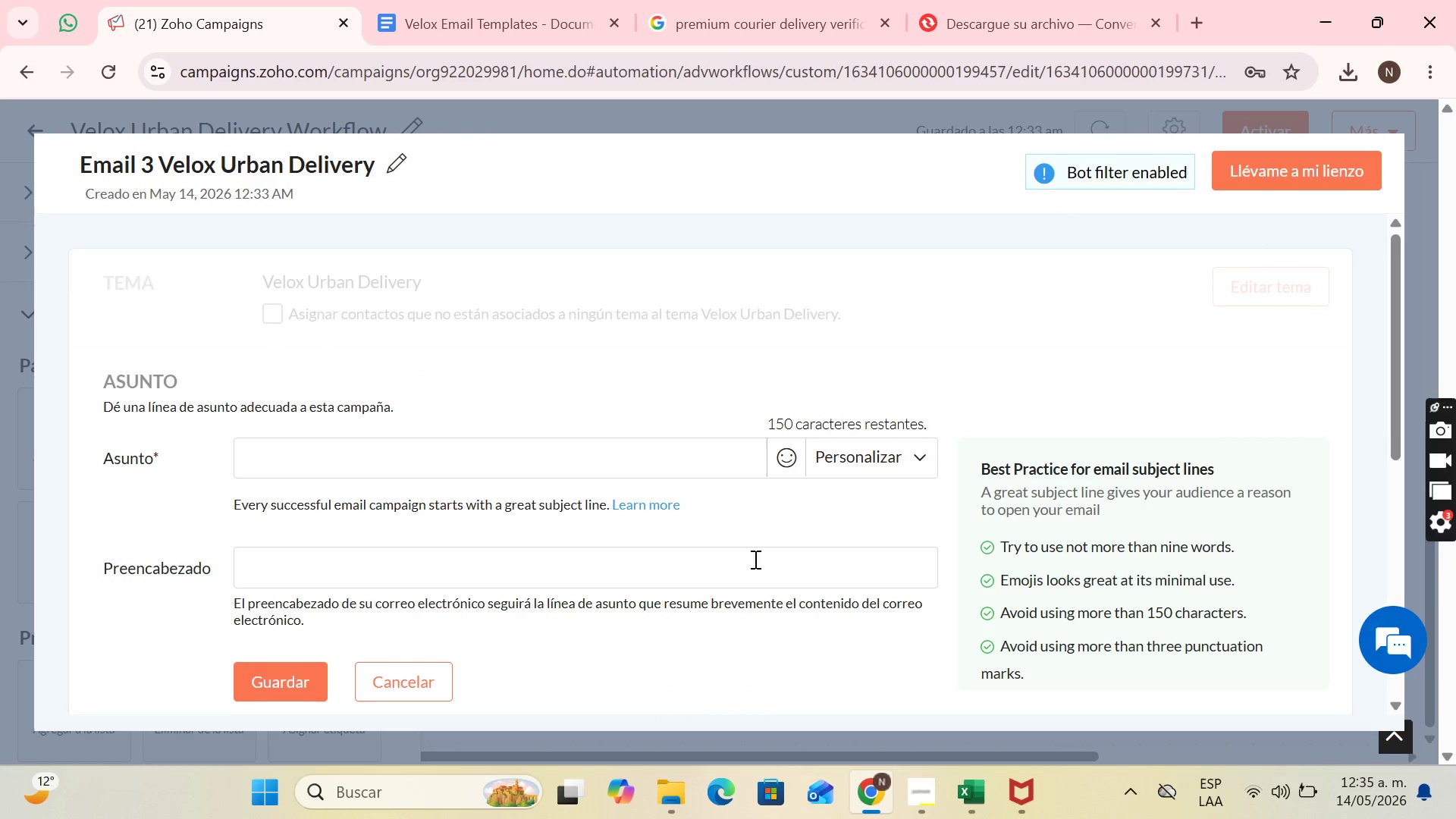 
scroll: coordinate [783, 553], scroll_direction: down, amount: 1.0